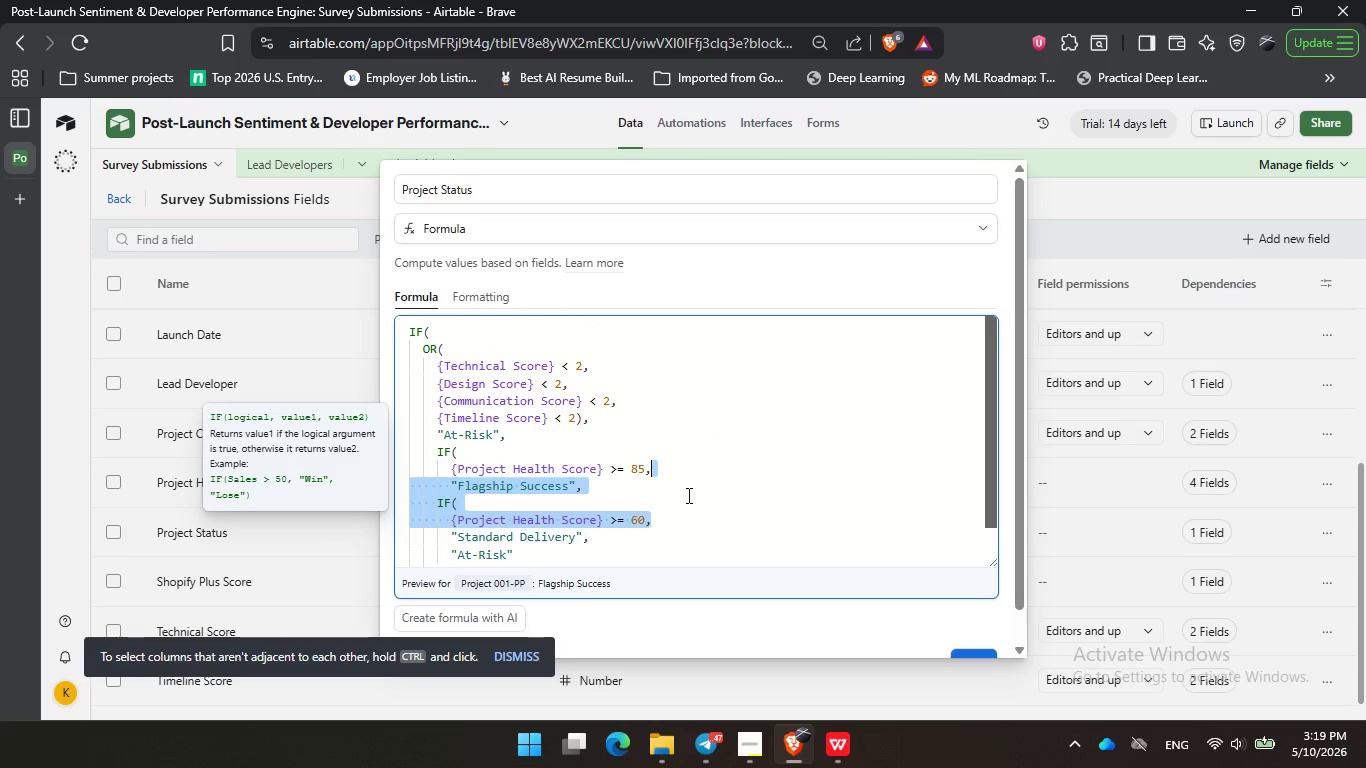 
scroll: coordinate [687, 495], scroll_direction: up, amount: 2.0
 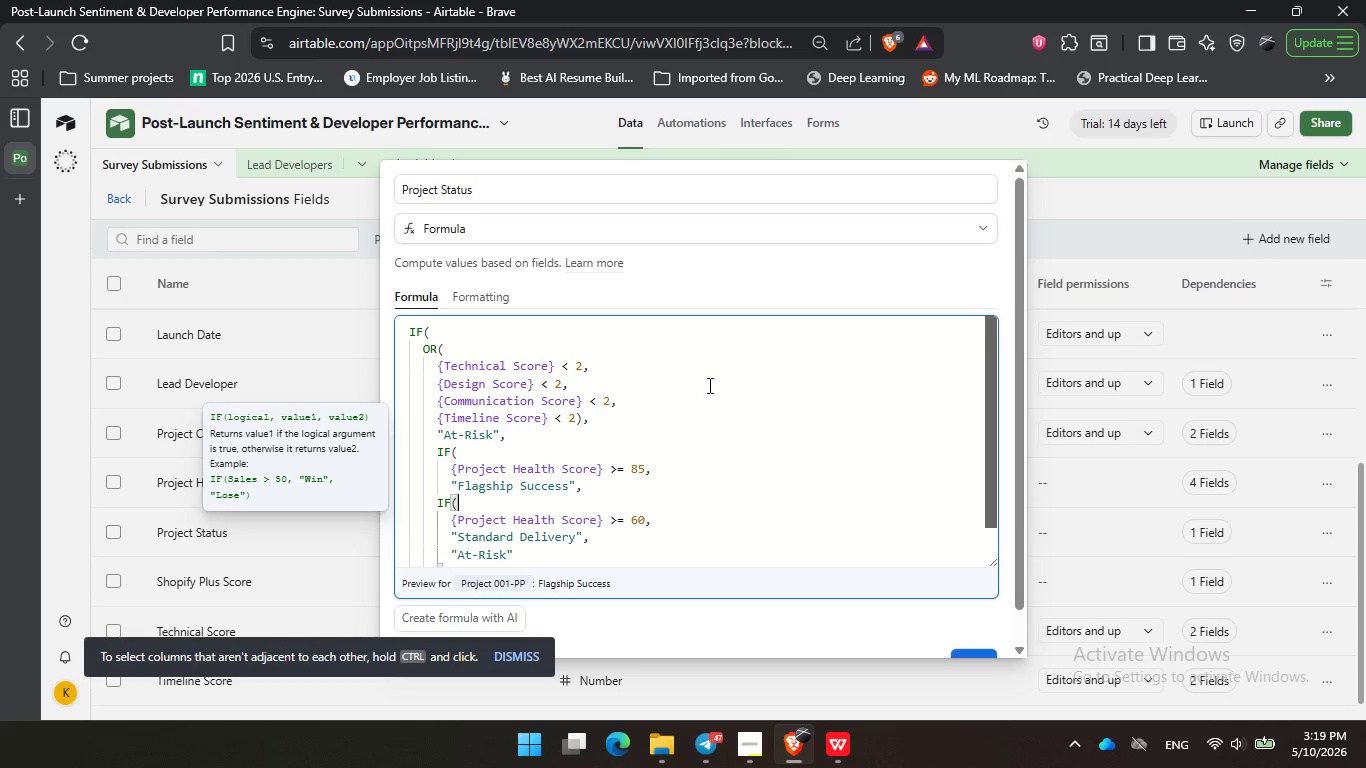 
left_click([687, 495])
 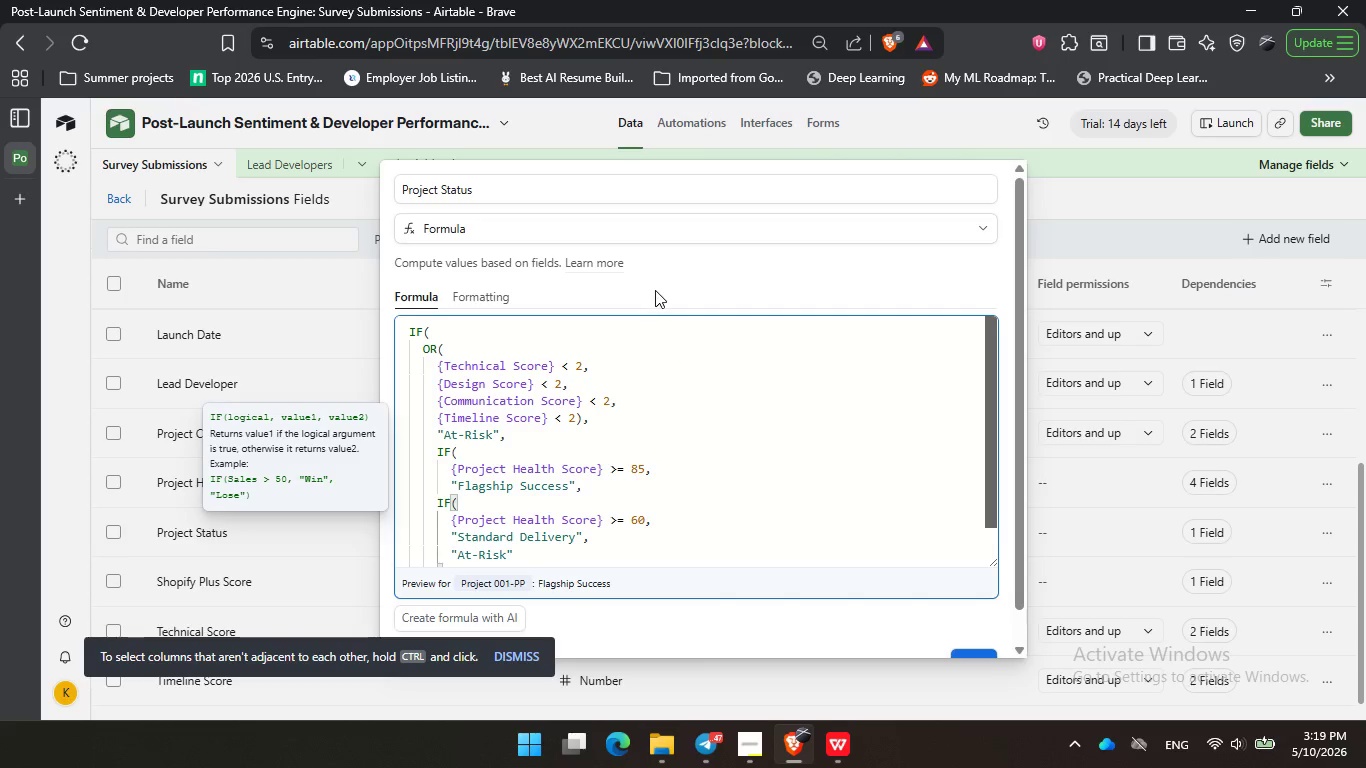 
left_click([656, 290])
 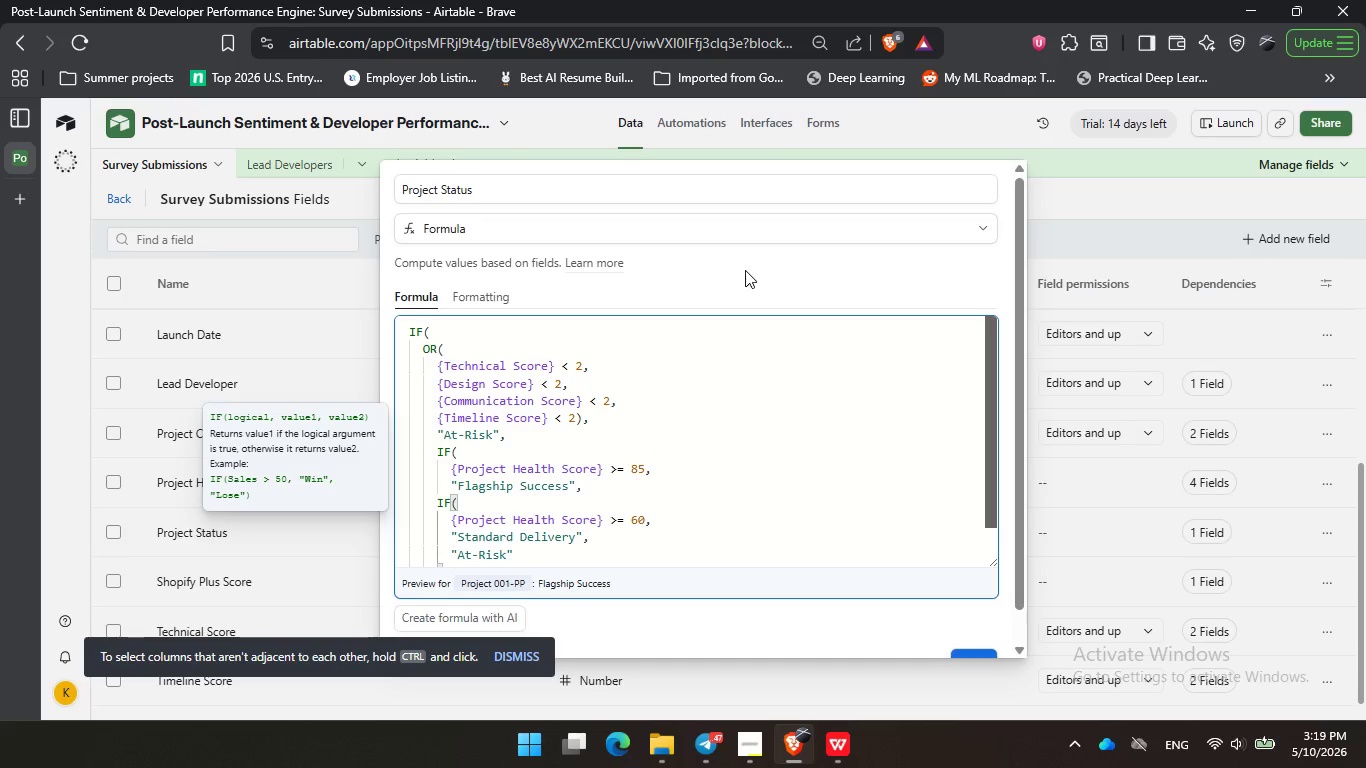 
left_click([744, 270])
 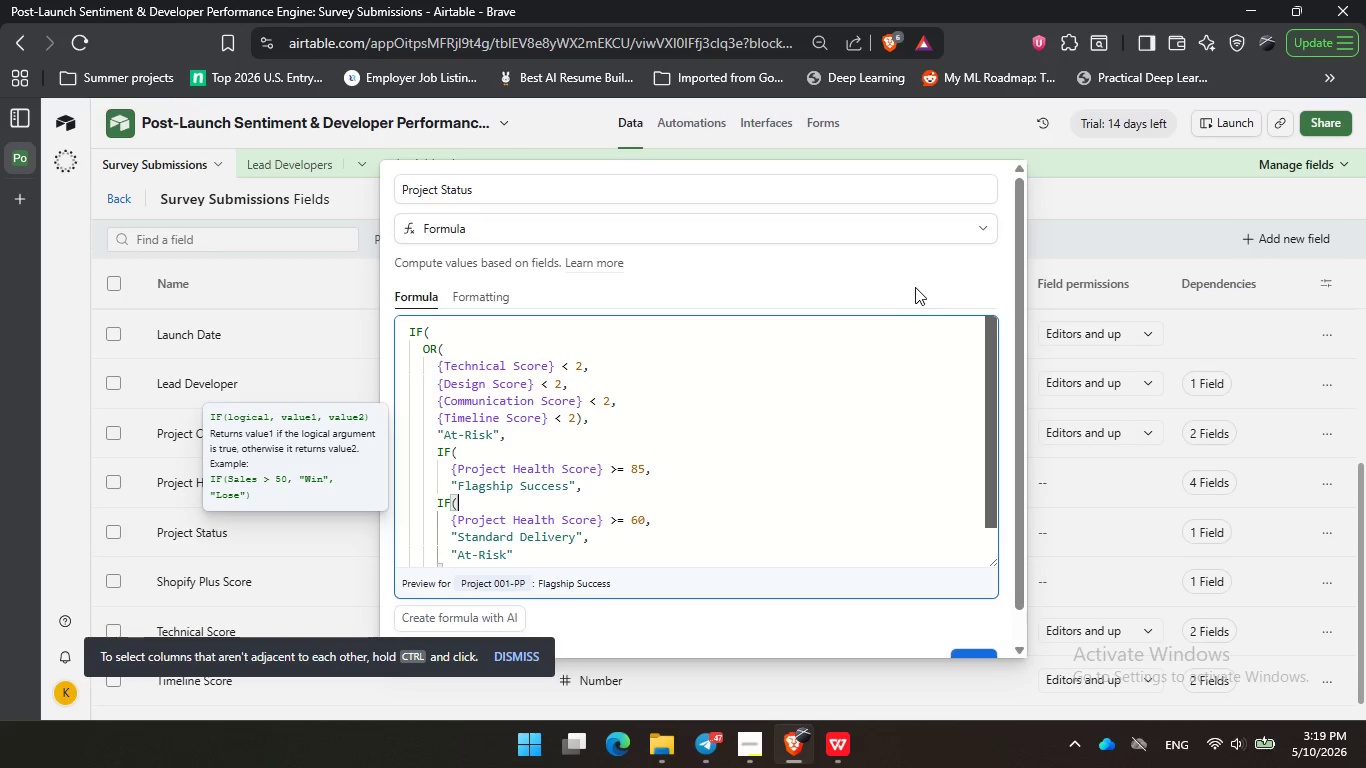 
left_click_drag(start_coordinate=[766, 270], to_coordinate=[878, 283])
 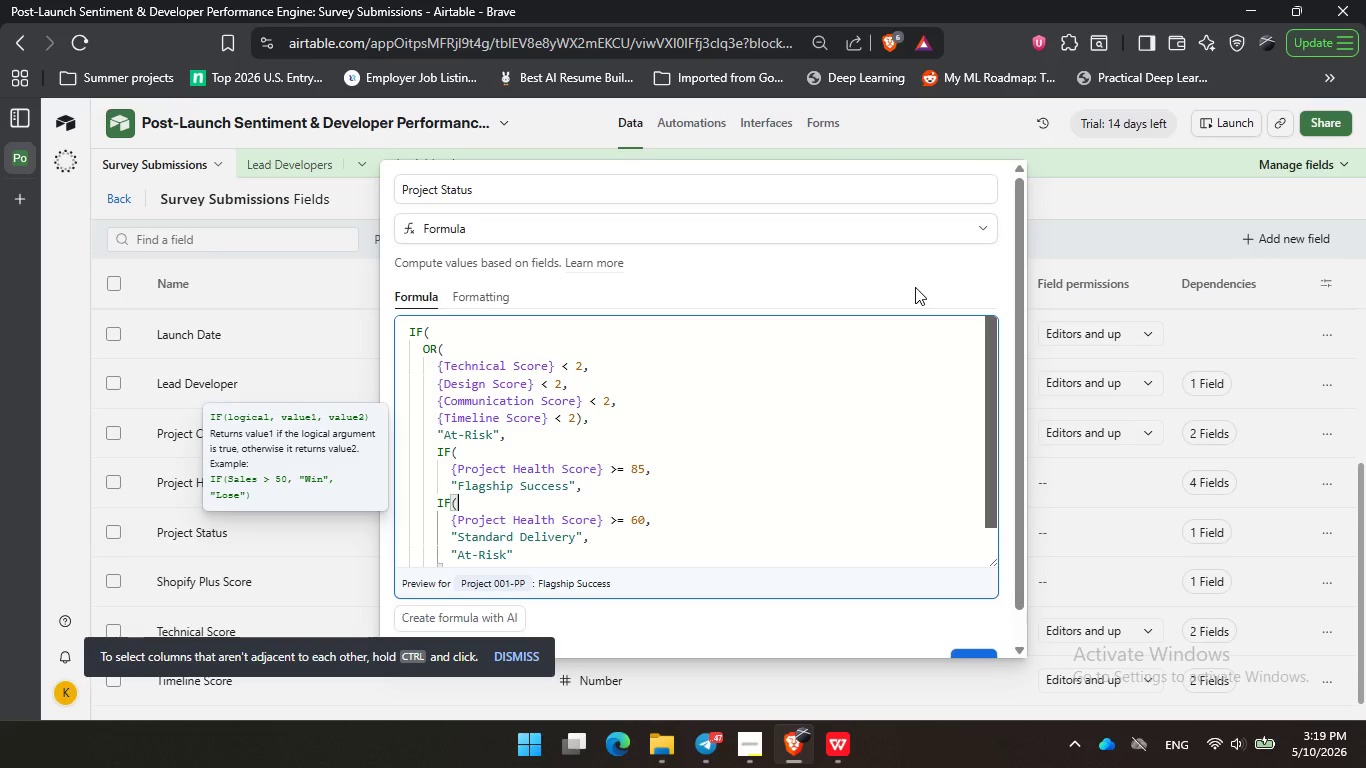 
triple_click([915, 287])
 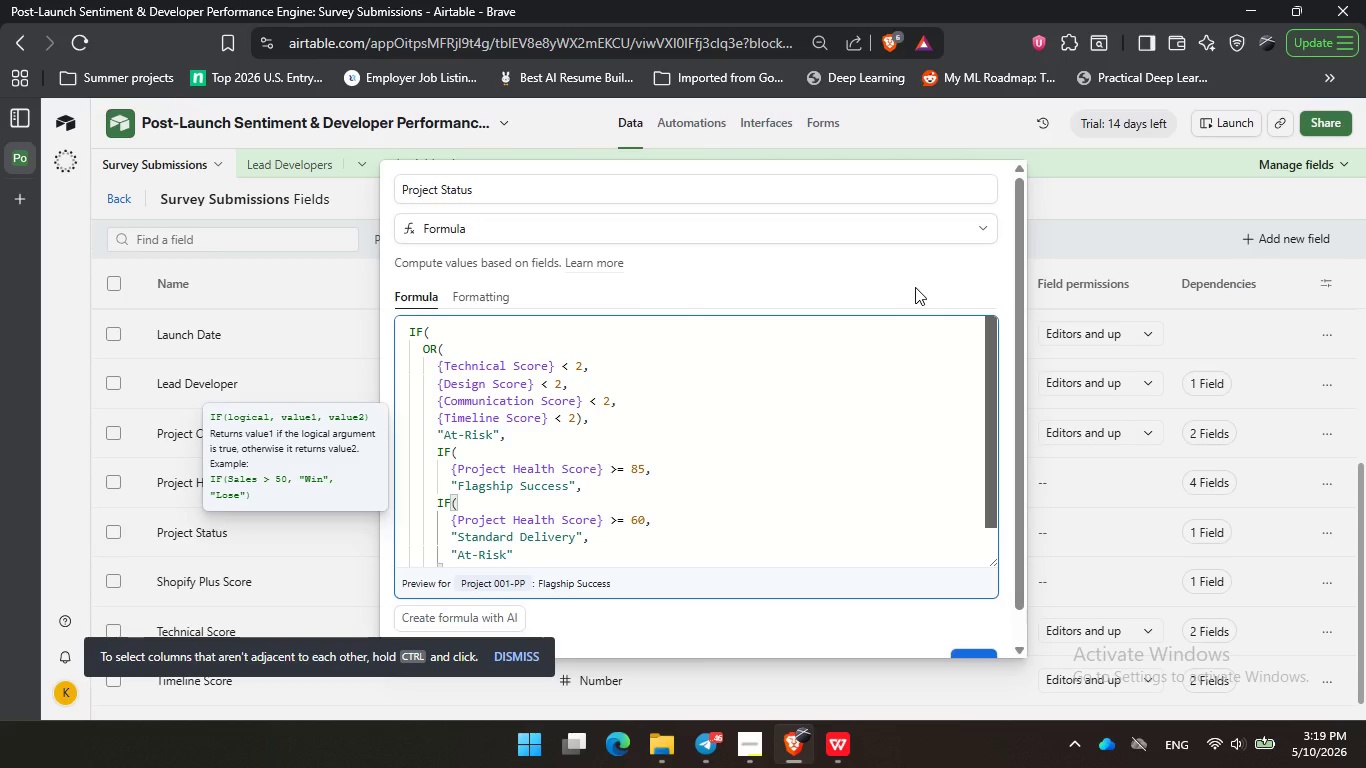 
wait(13.31)
 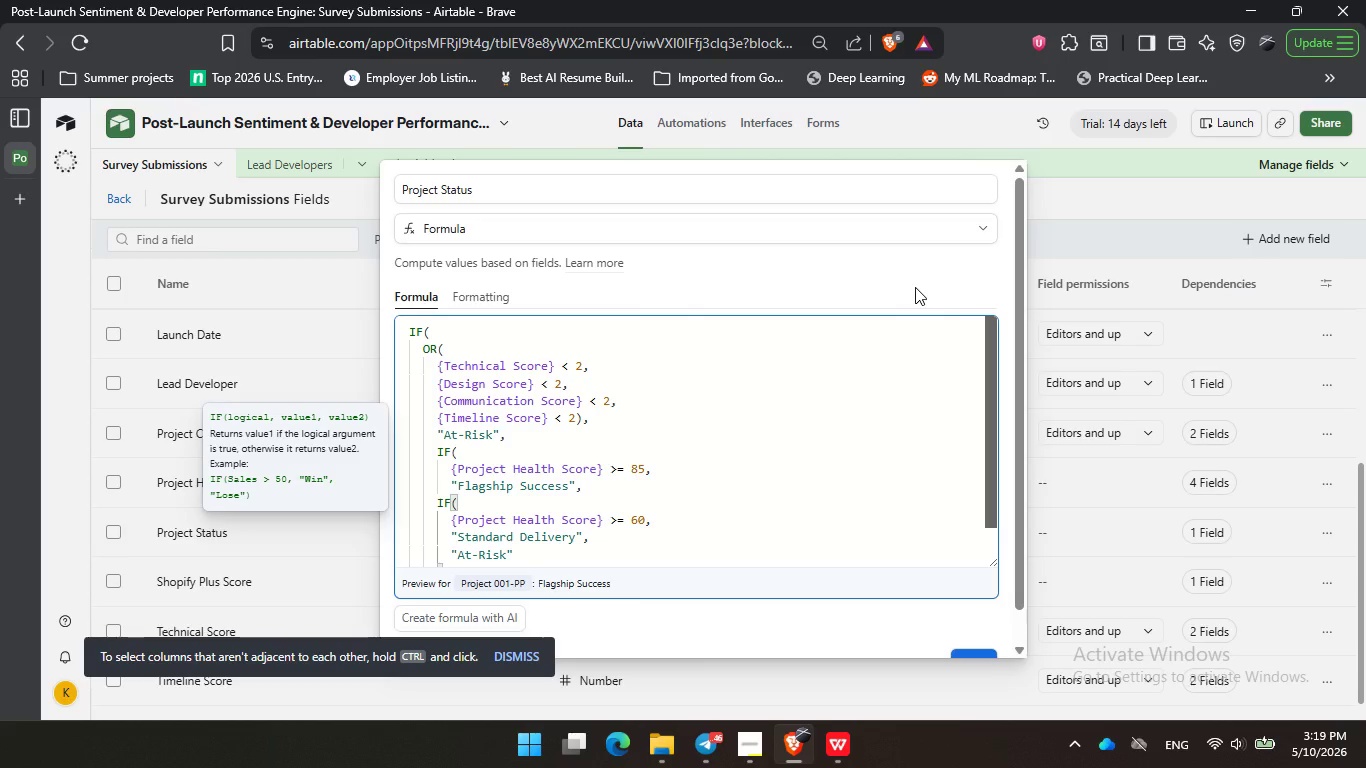 
left_click([711, 278])
 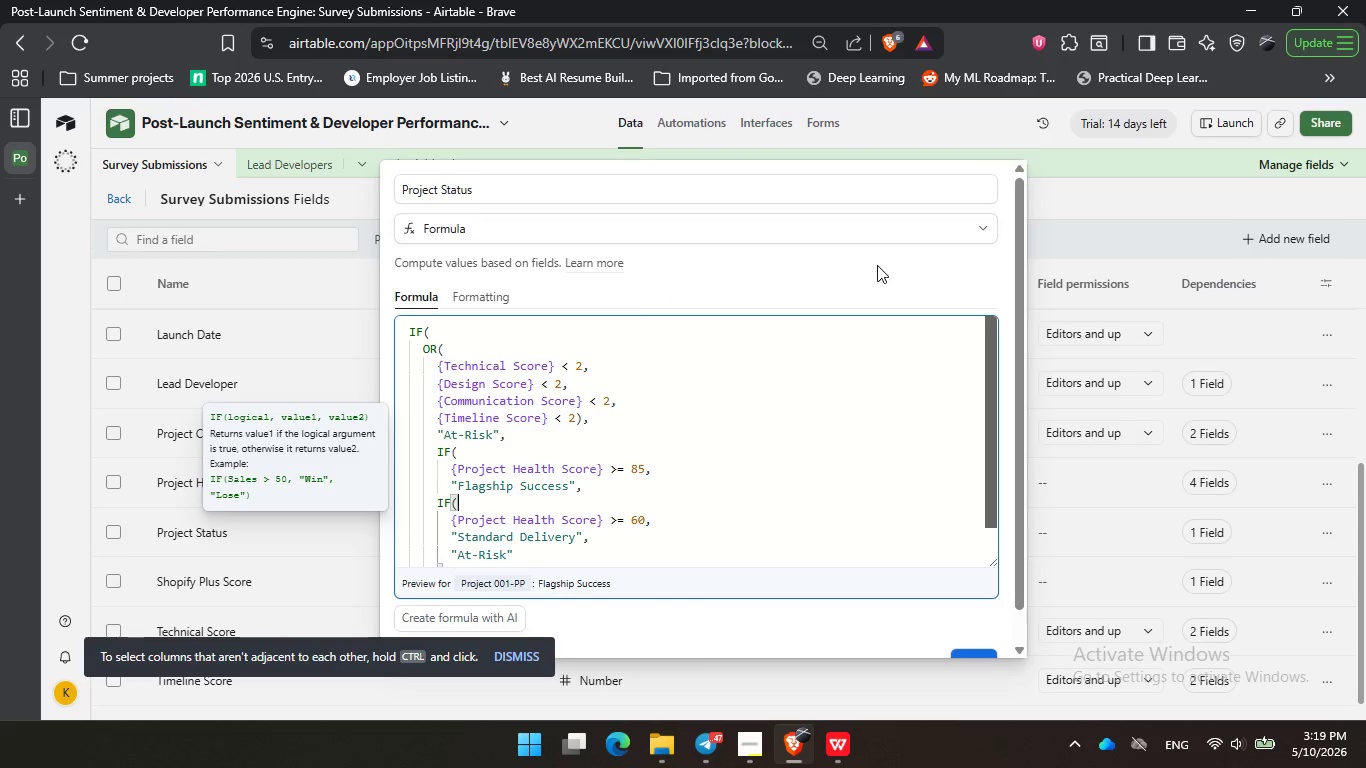 
left_click_drag(start_coordinate=[782, 278], to_coordinate=[790, 276])
 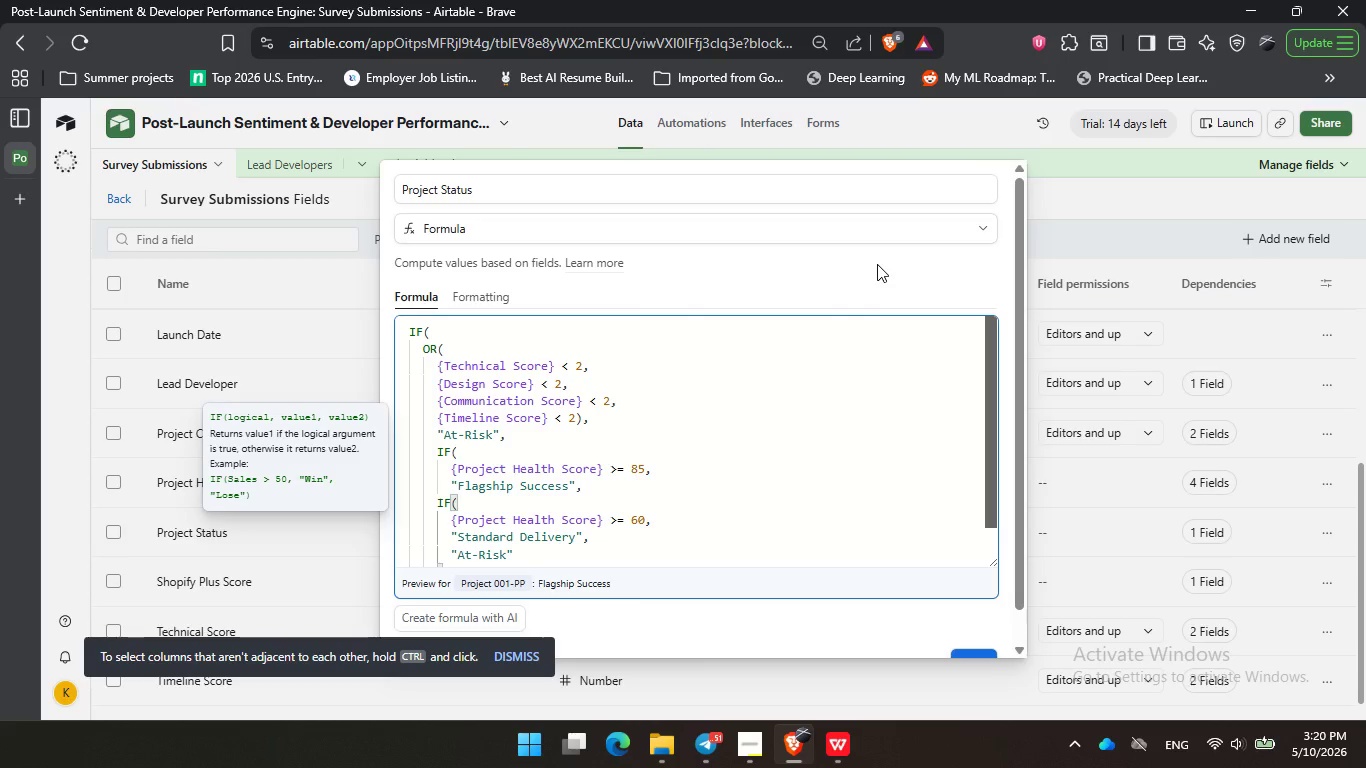 
wait(23.67)
 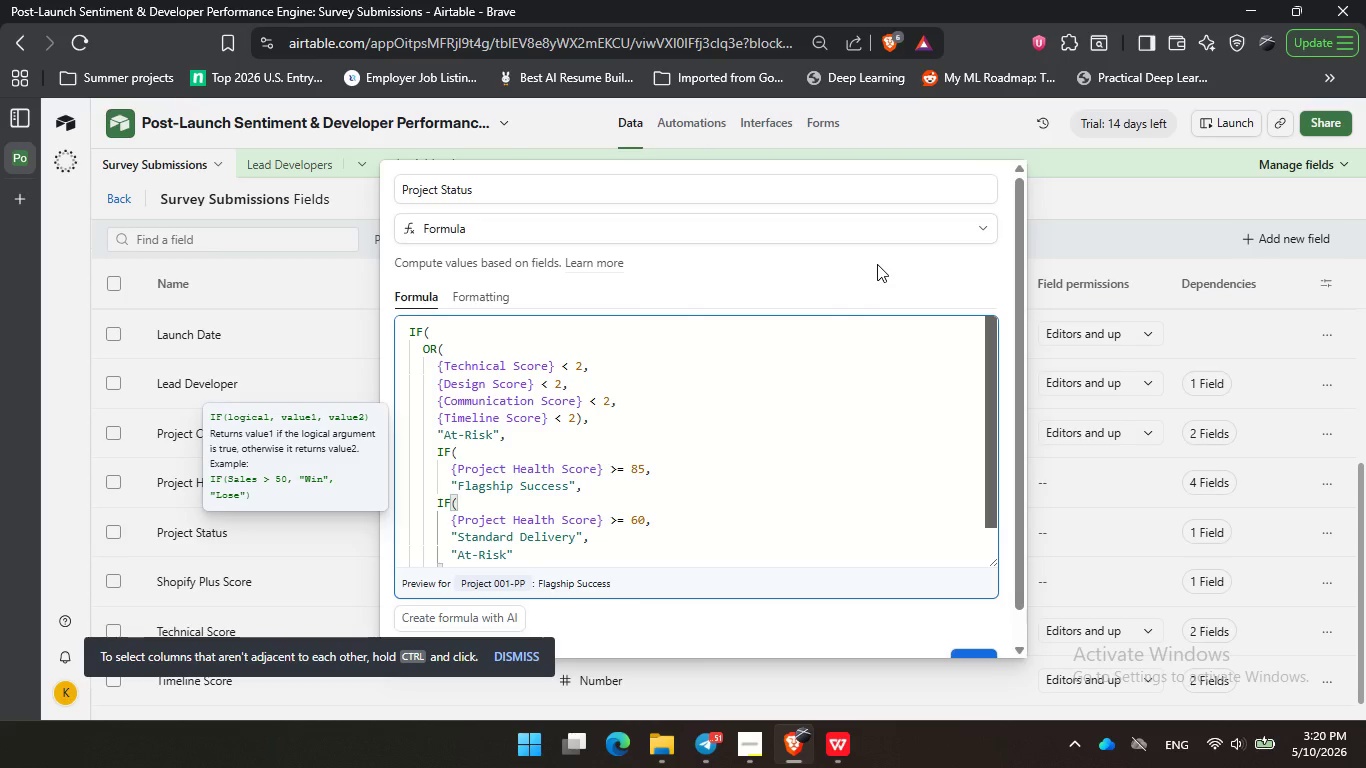 
left_click([709, 303])
 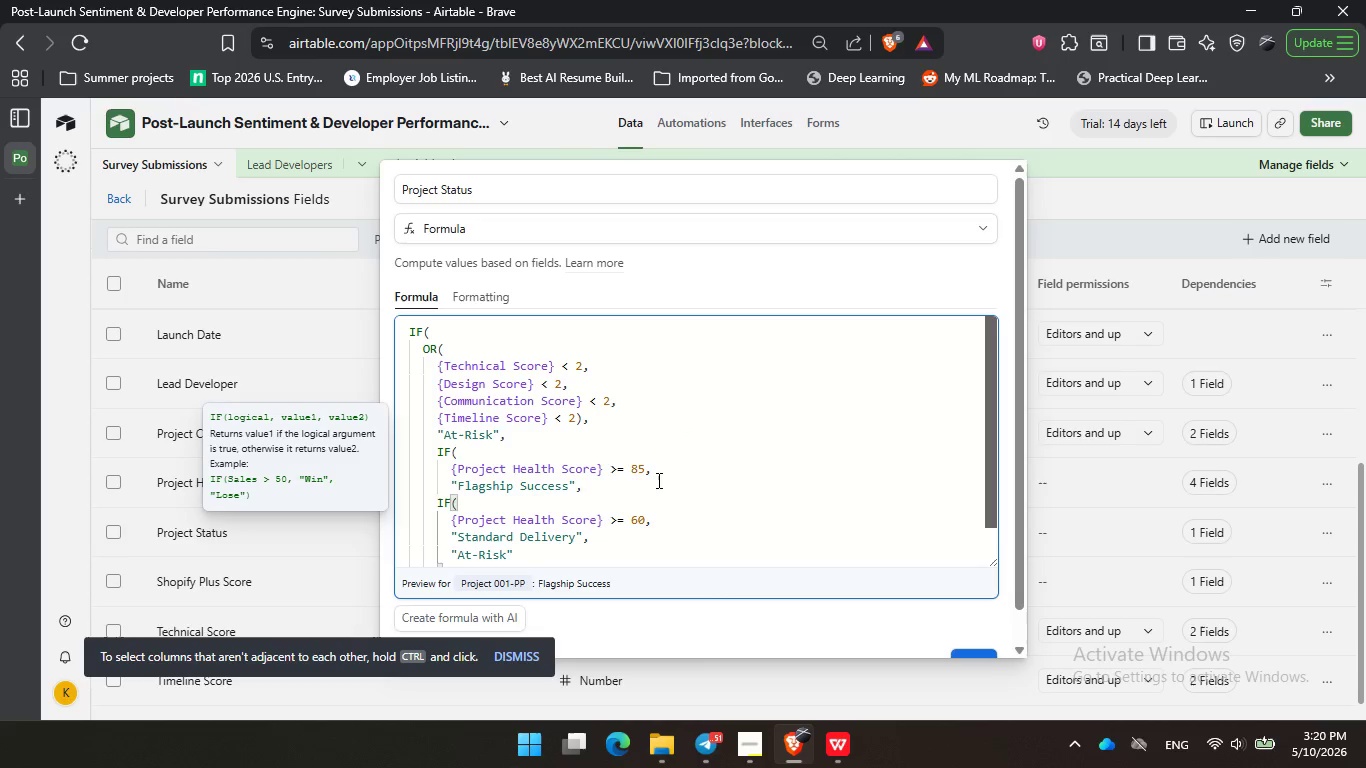 
left_click([657, 480])
 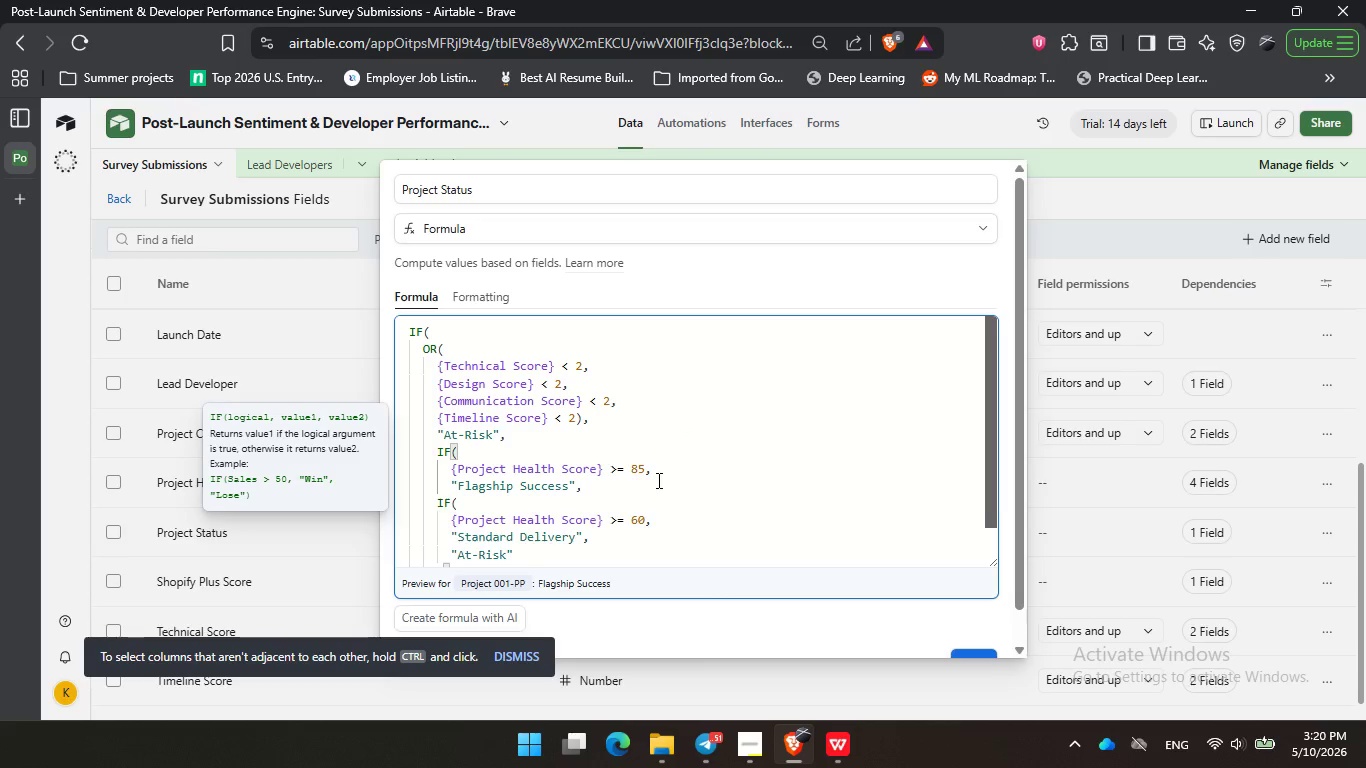 
key(Enter)
 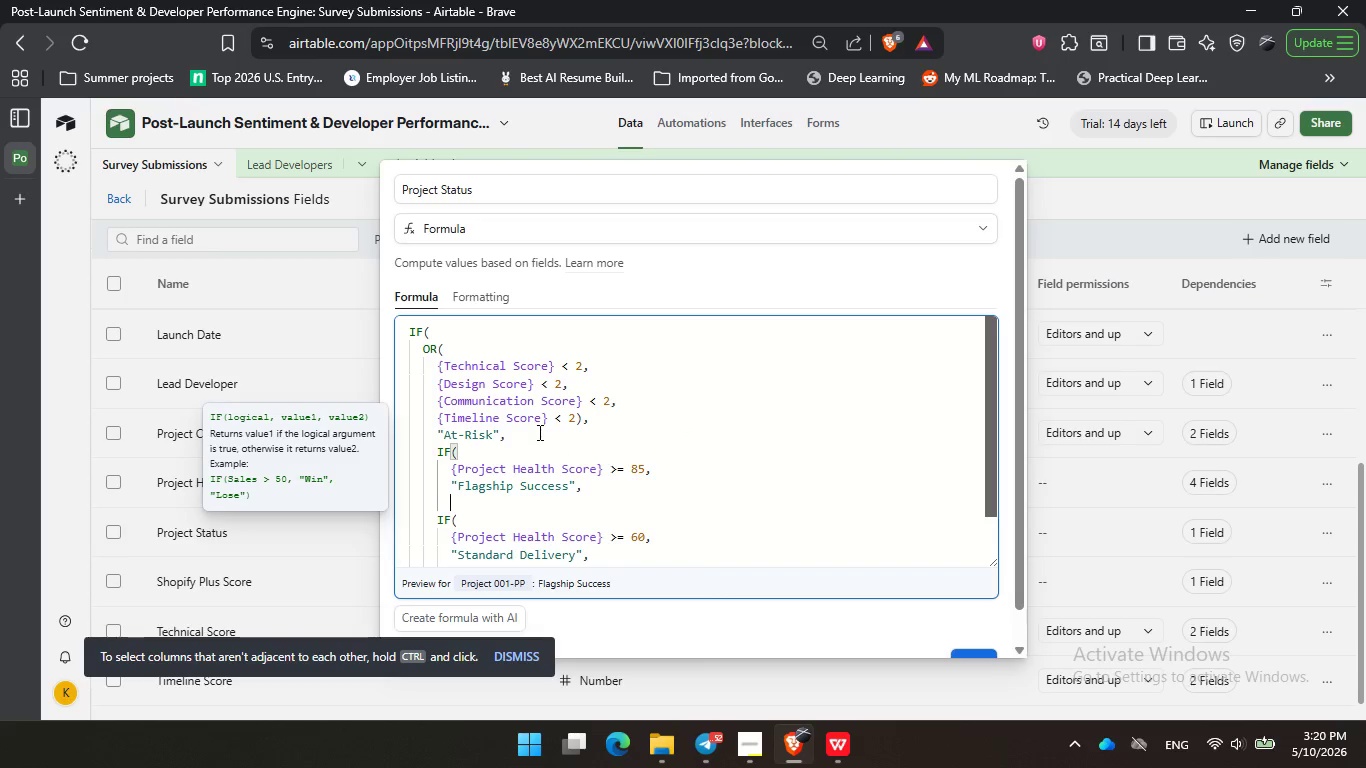 
left_click([538, 432])
 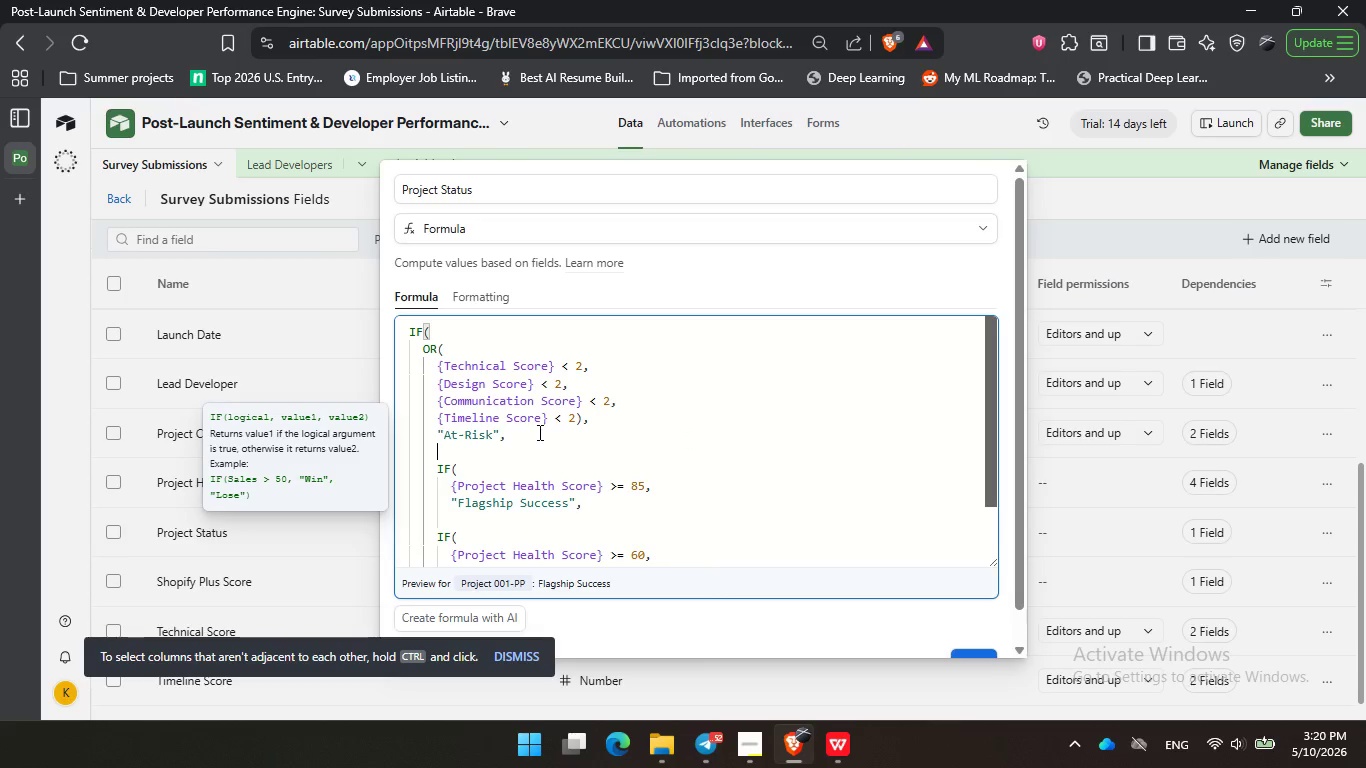 
key(Enter)
 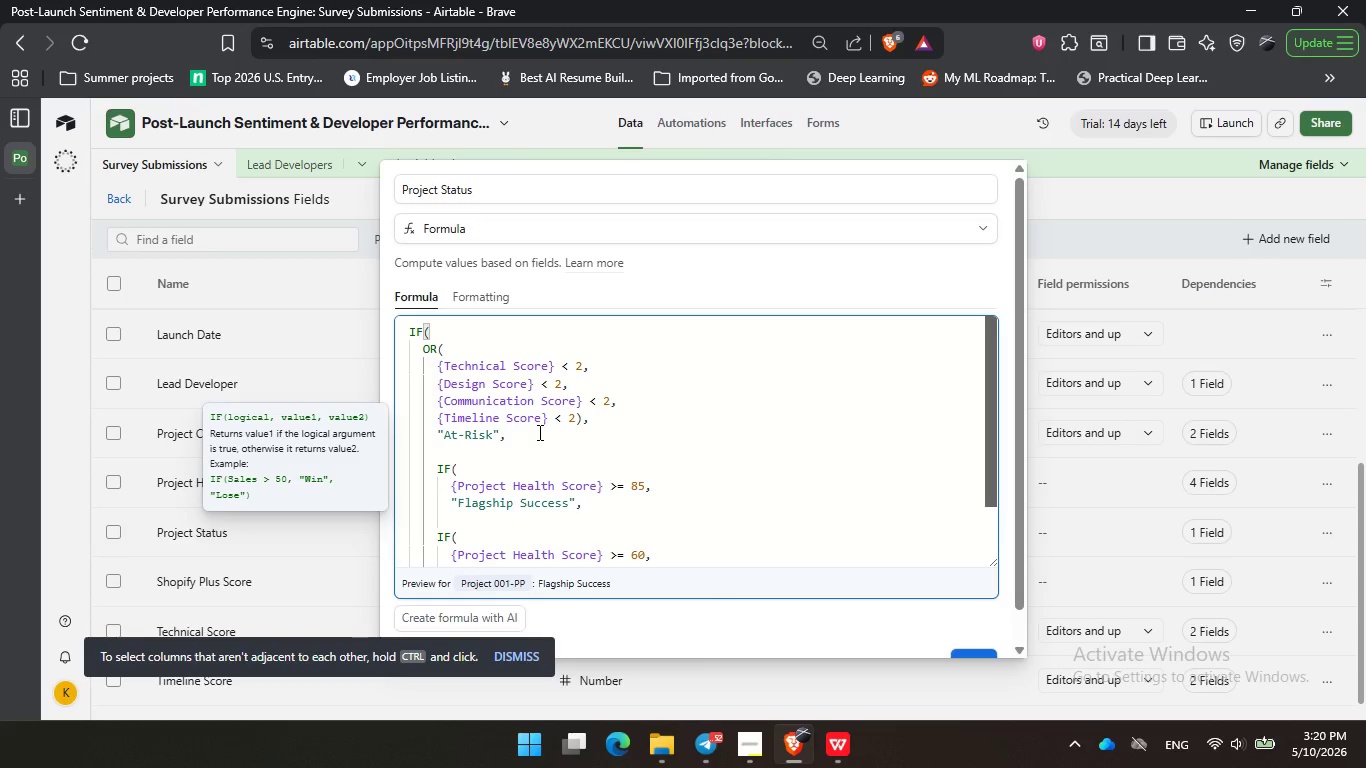 
wait(9.2)
 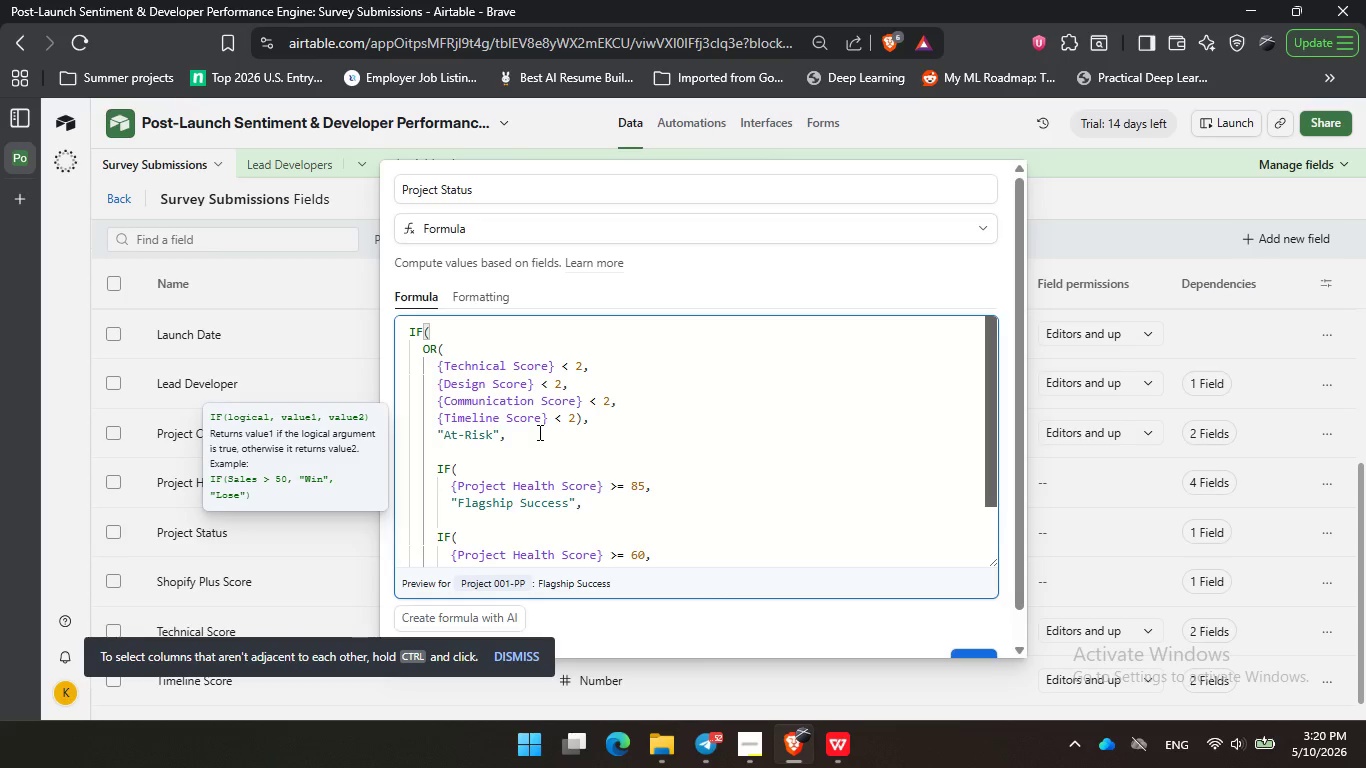 
left_click([638, 361])
 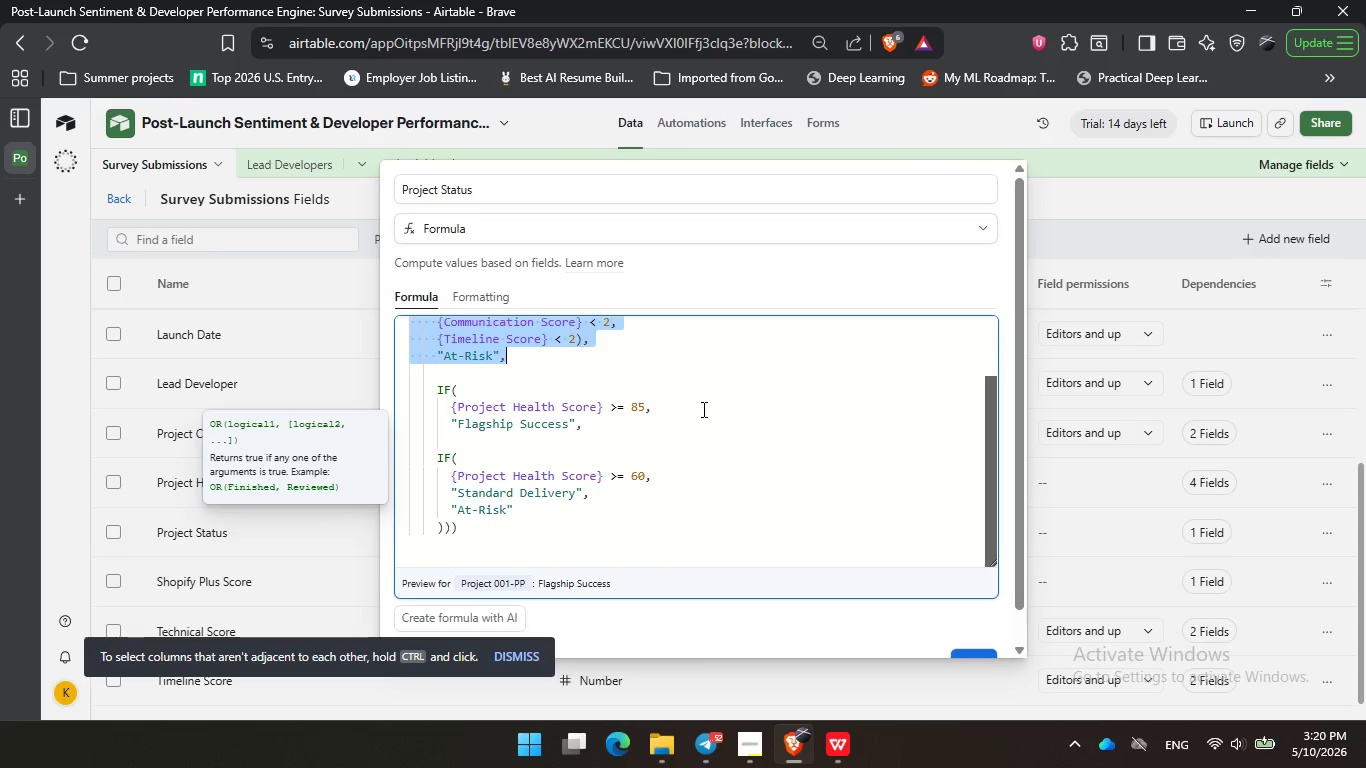 
left_click([697, 423])
 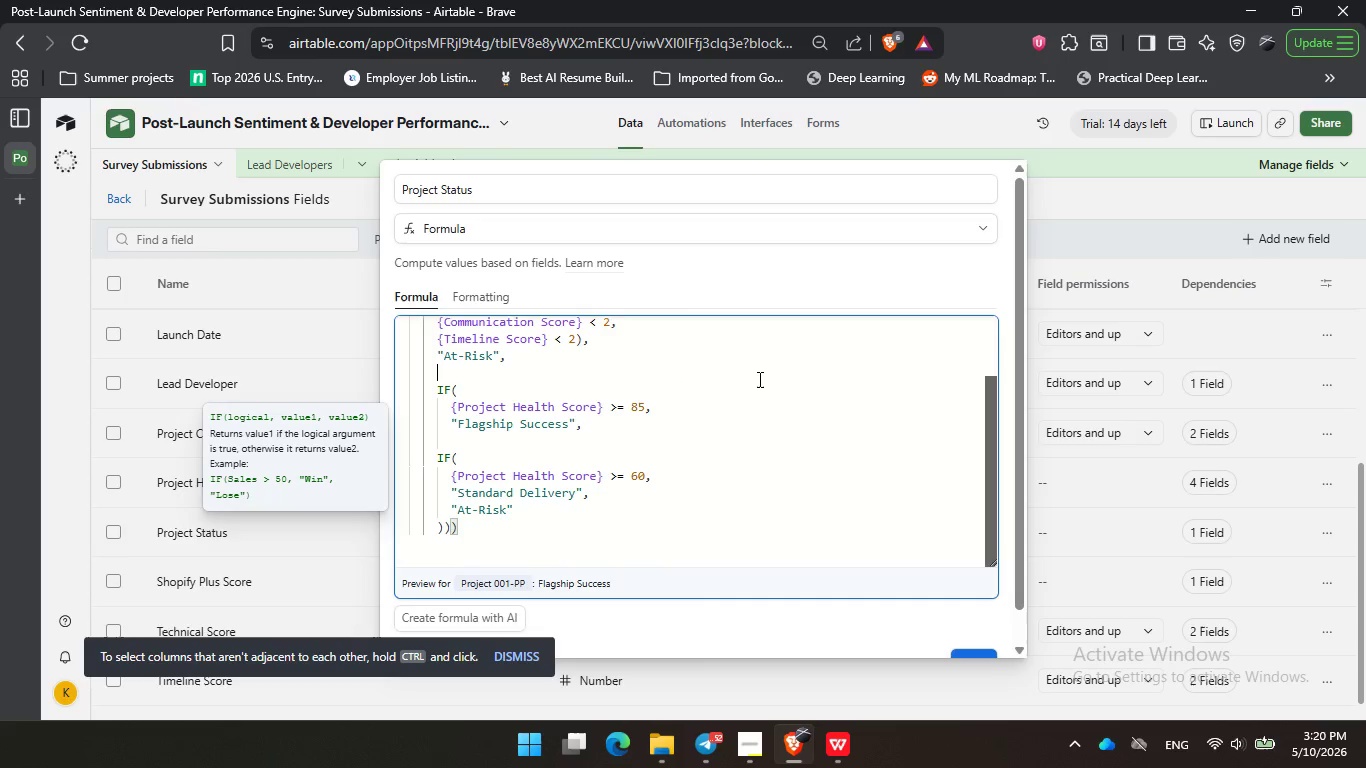 
scroll: coordinate [702, 409], scroll_direction: down, amount: 2.0
 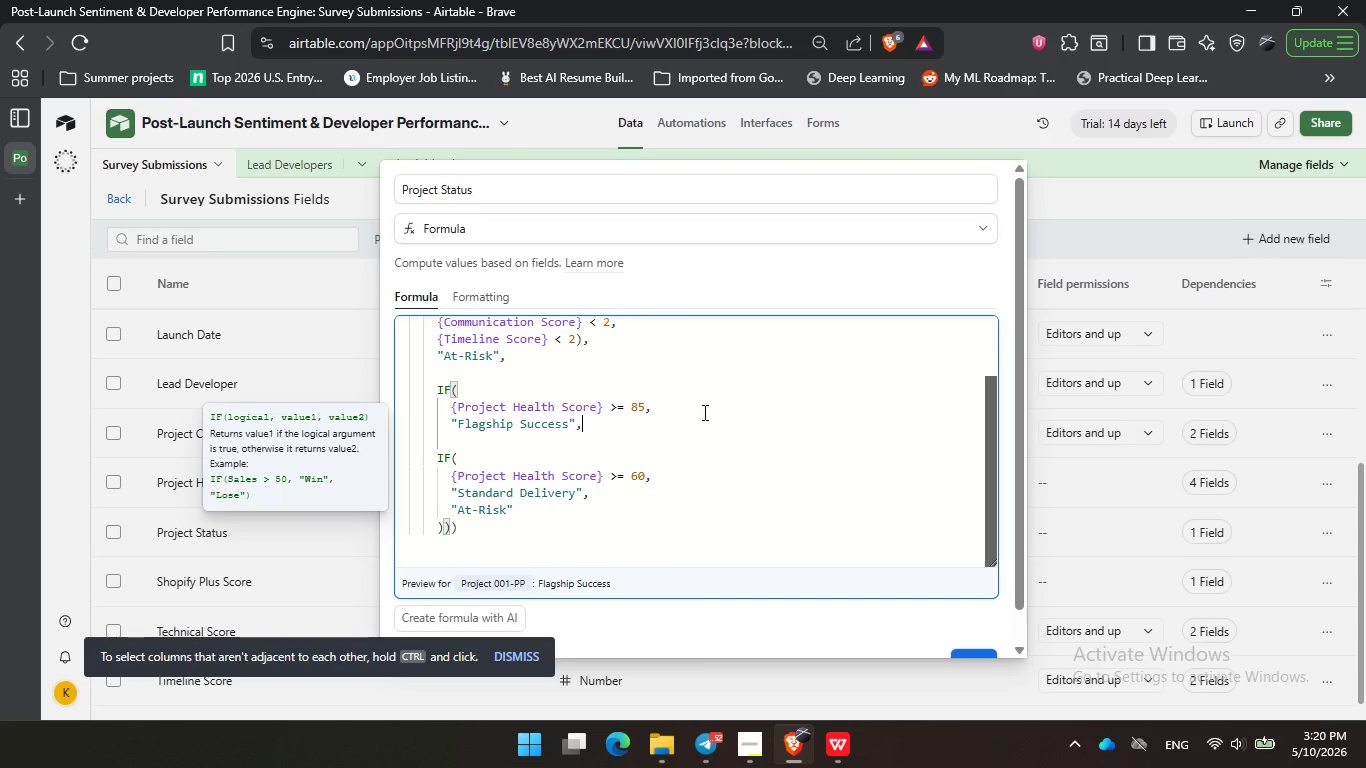 
left_click([760, 379])
 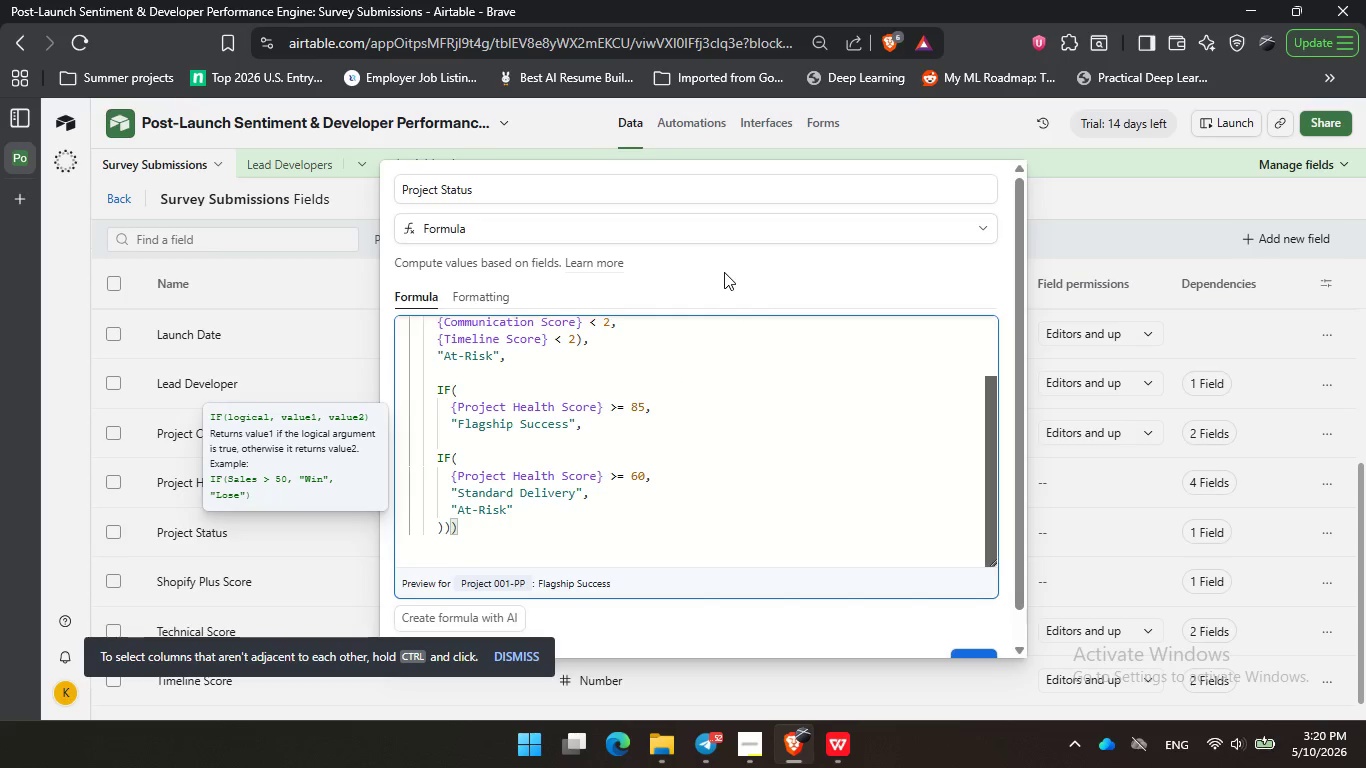 
left_click_drag(start_coordinate=[742, 249], to_coordinate=[735, 258])
 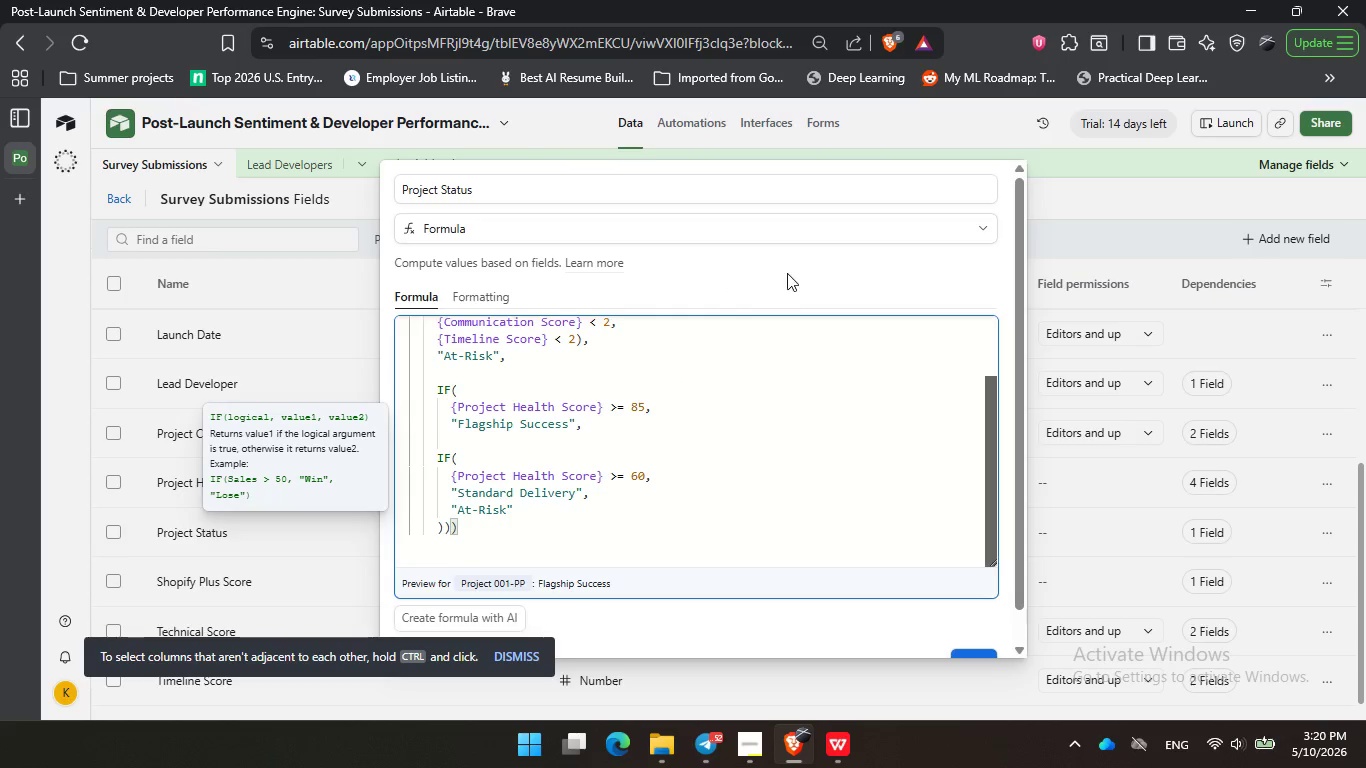 
double_click([724, 272])
 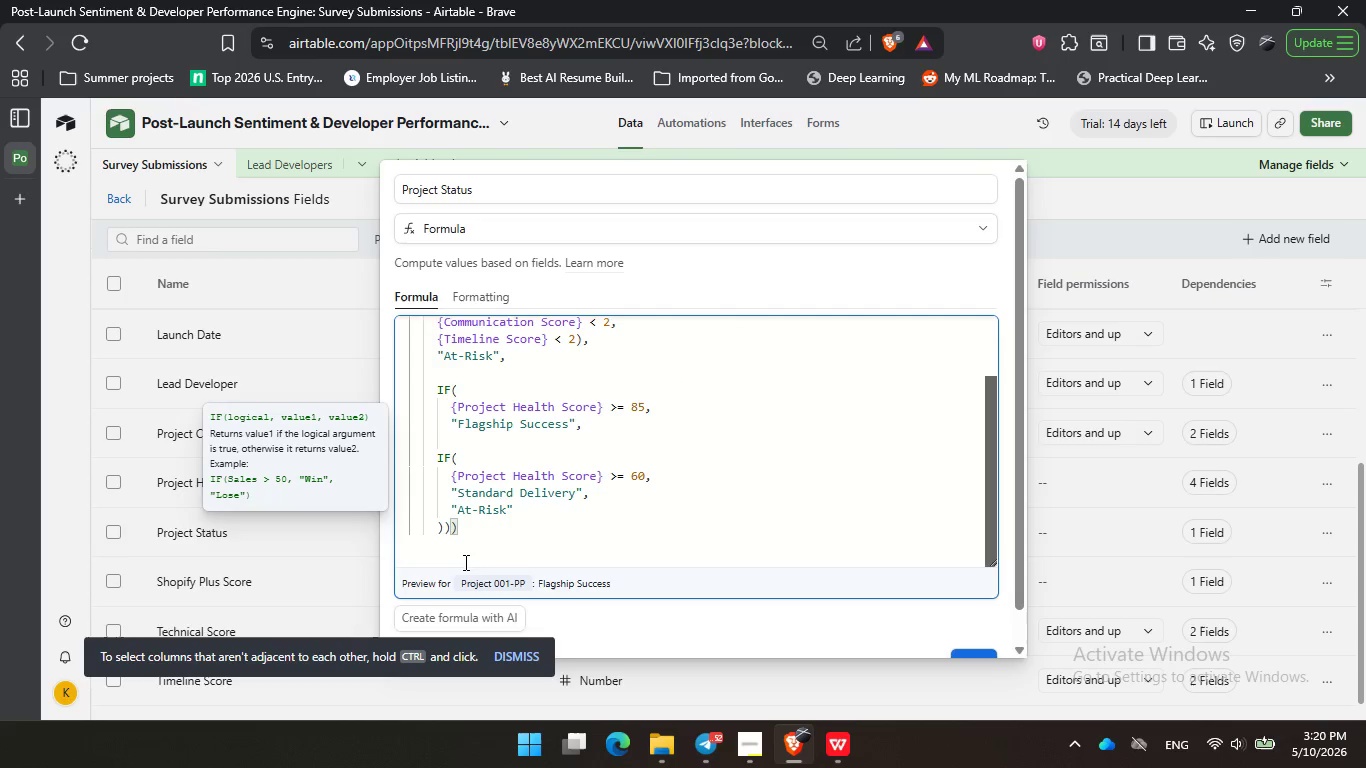 
triple_click([787, 273])
 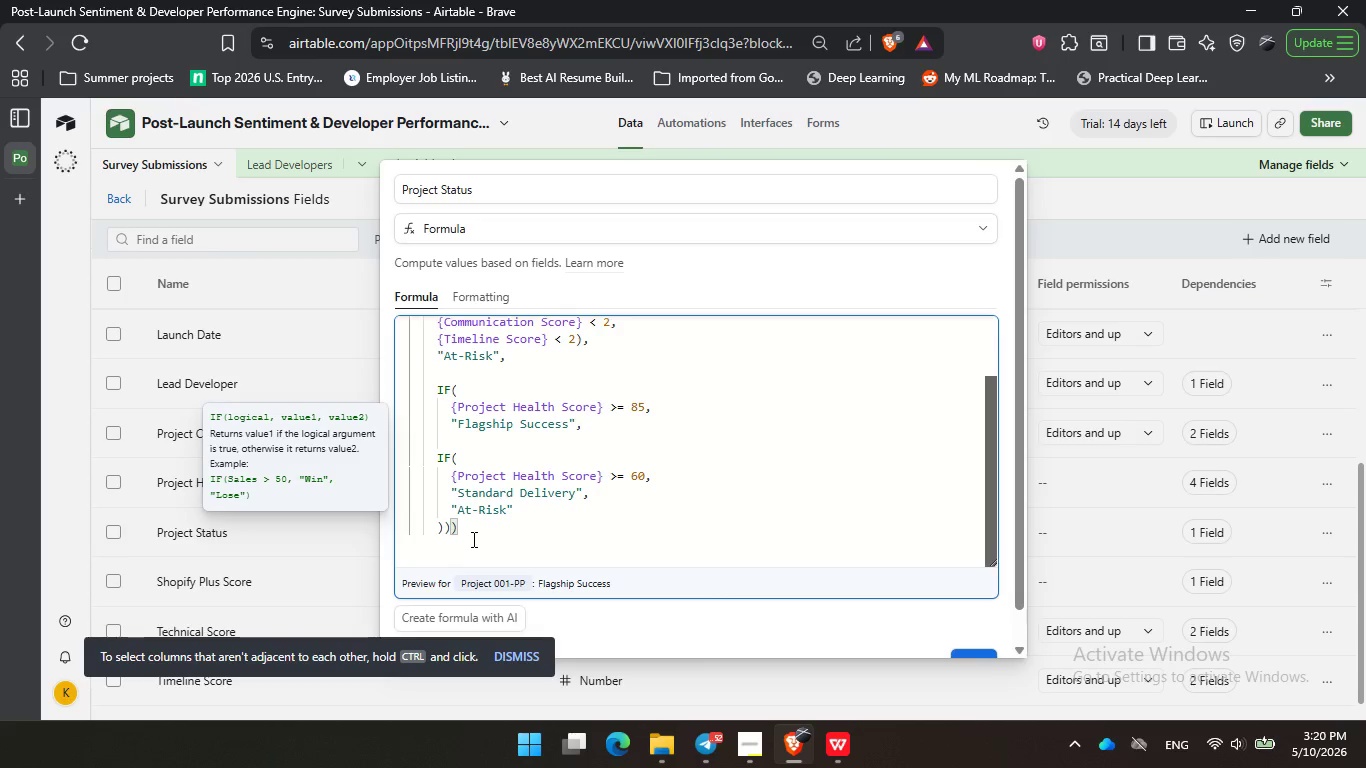 
wait(12.08)
 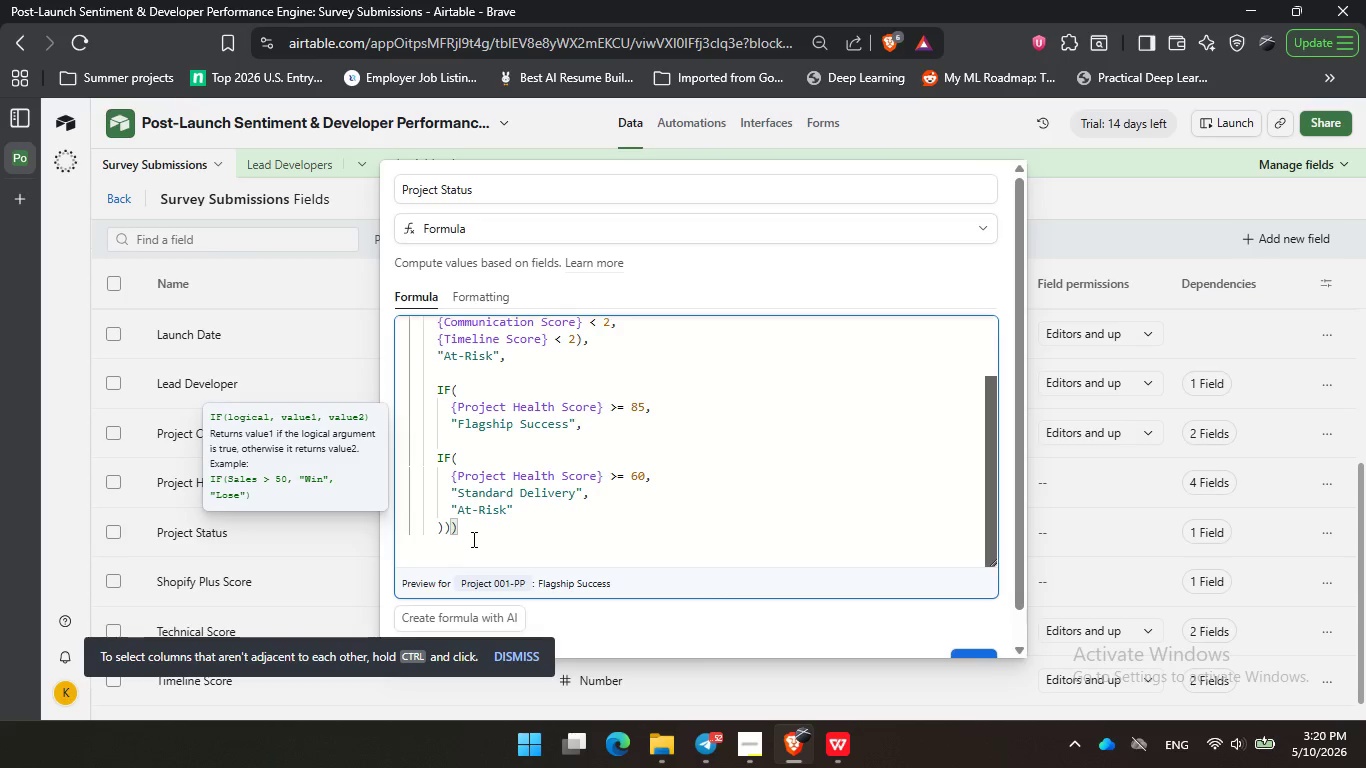 
left_click([653, 291])
 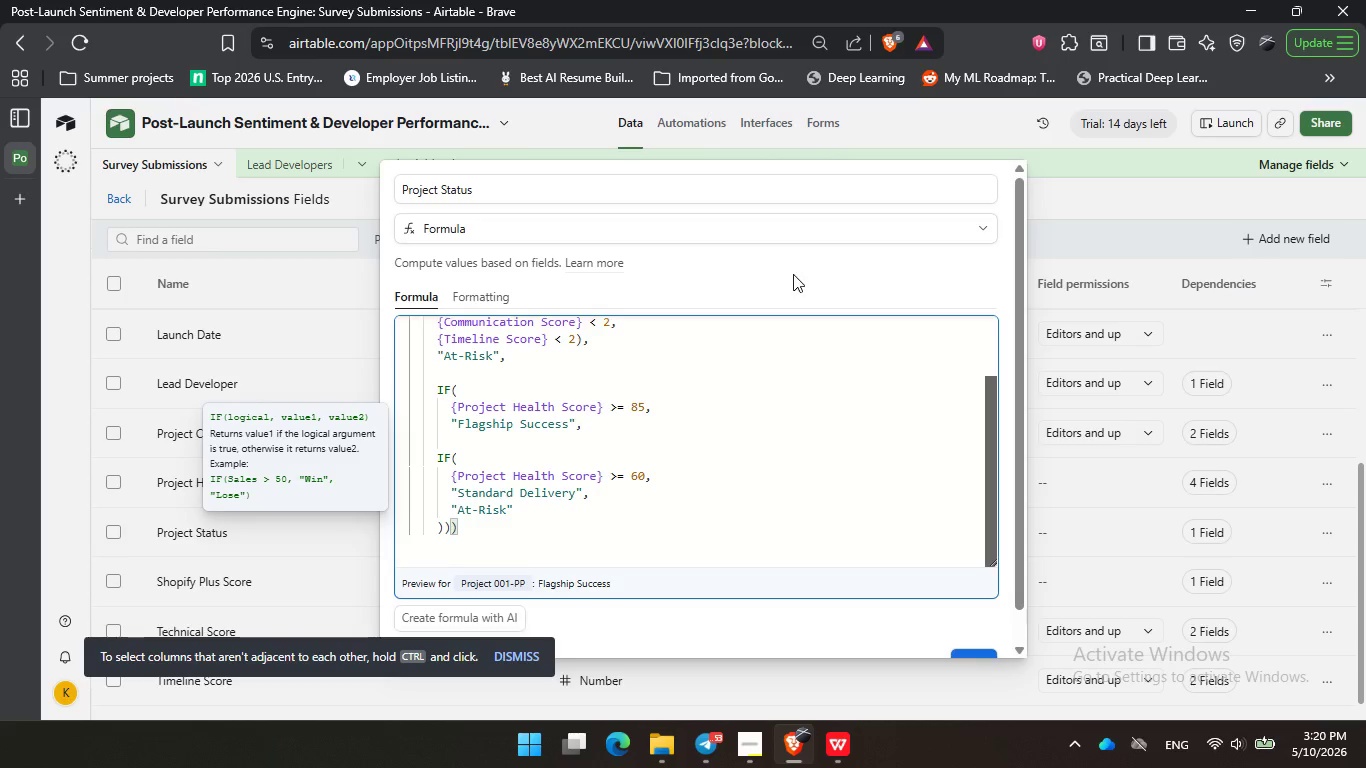 
left_click_drag(start_coordinate=[678, 286], to_coordinate=[696, 284])
 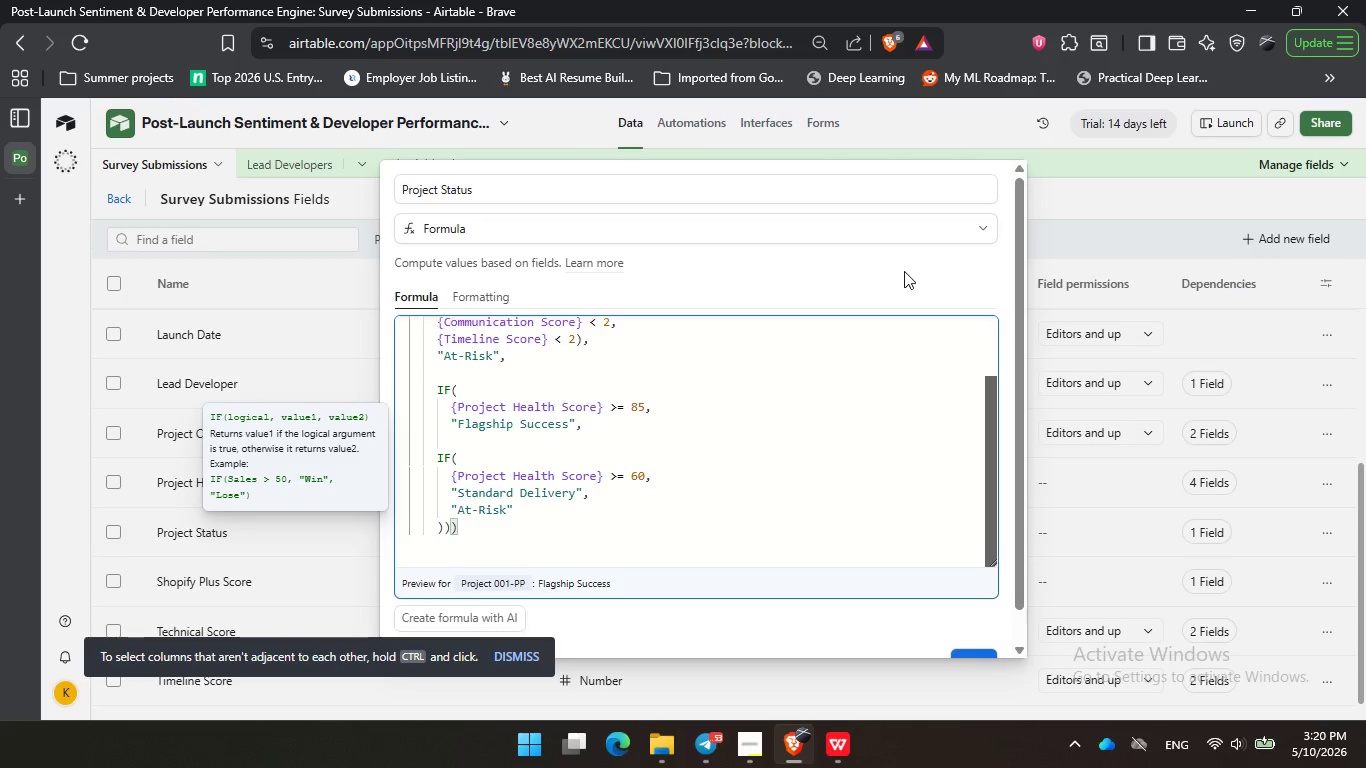 
left_click_drag(start_coordinate=[793, 274], to_coordinate=[805, 274])
 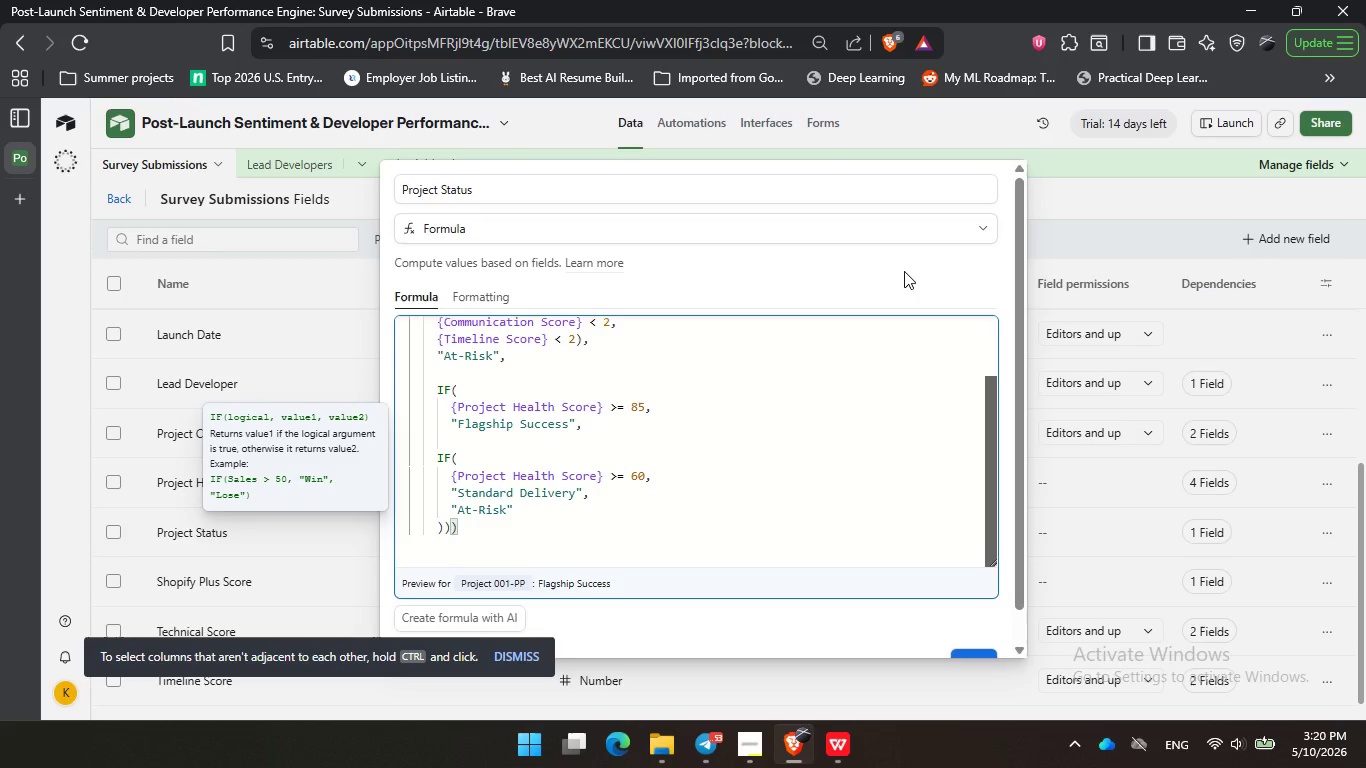 
triple_click([904, 271])
 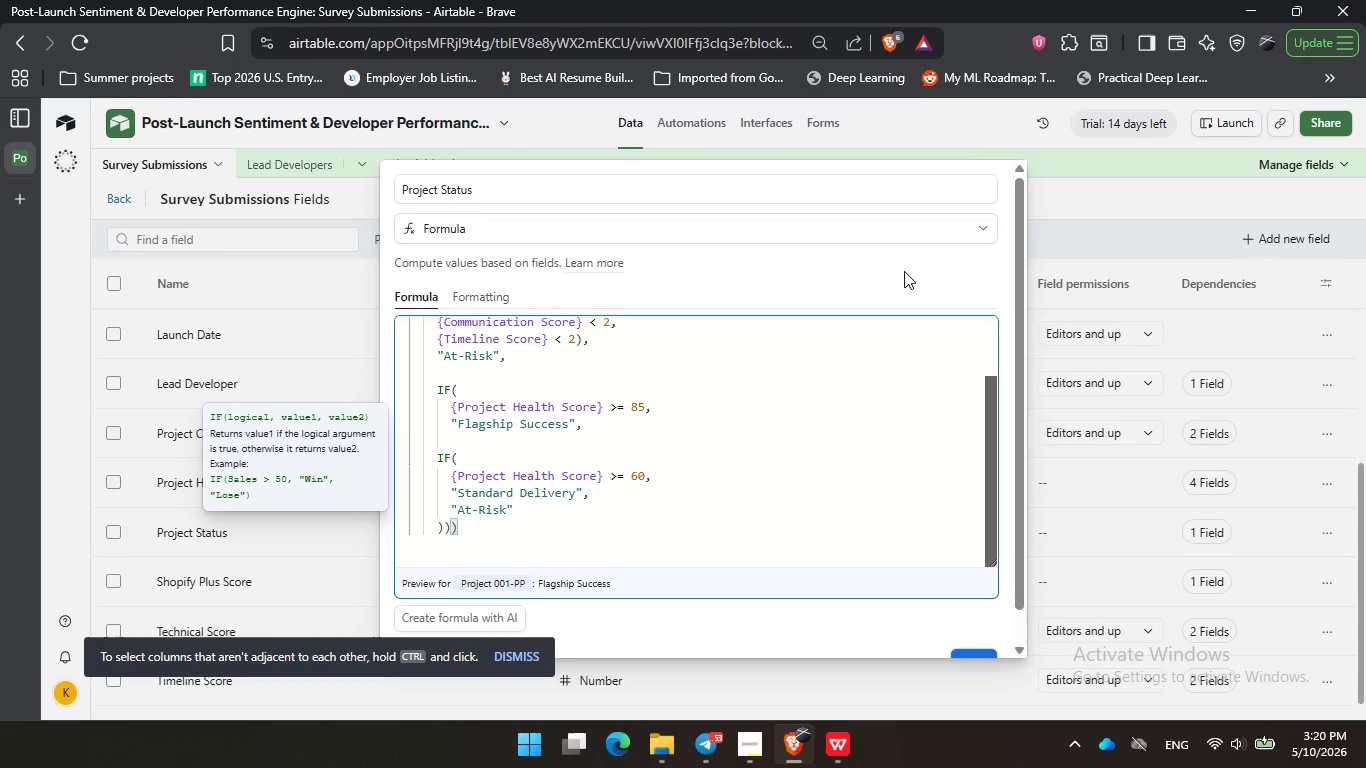 
wait(19.14)
 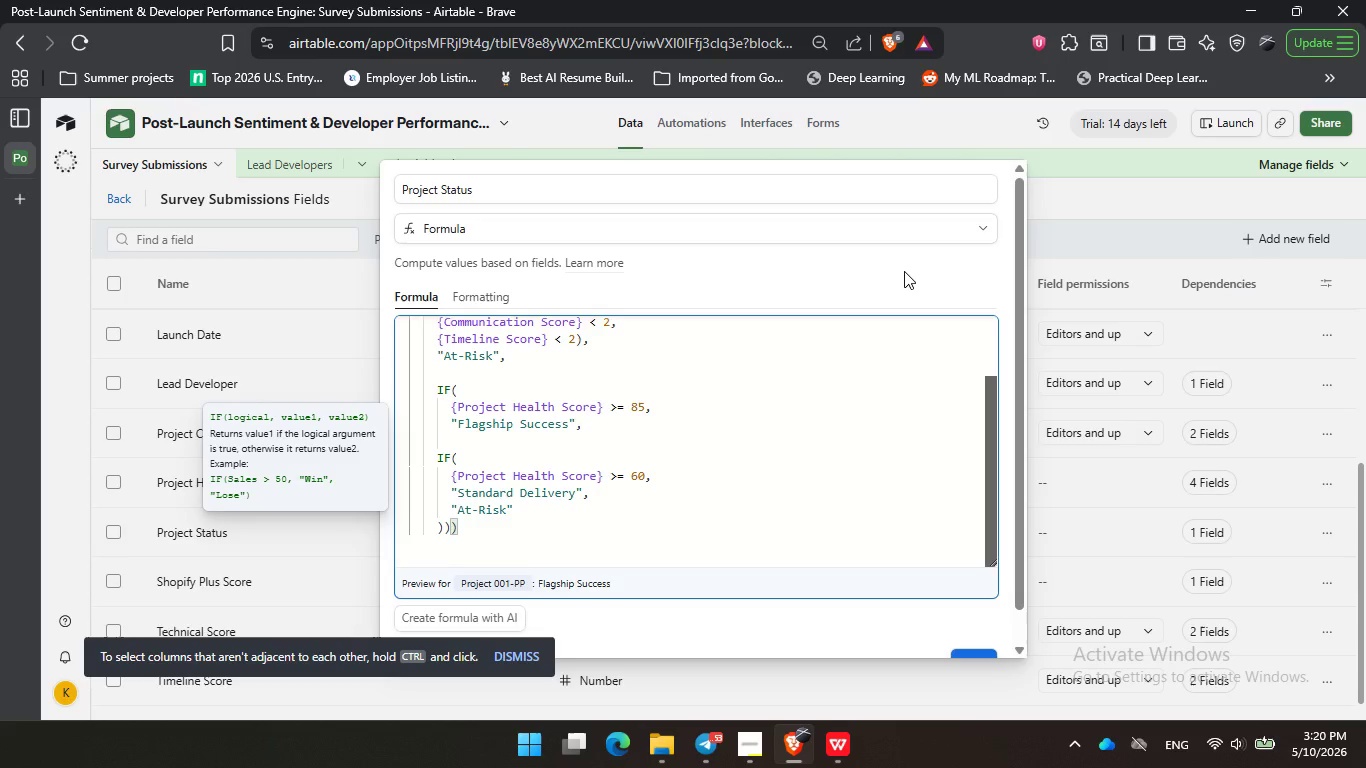 
left_click([873, 264])
 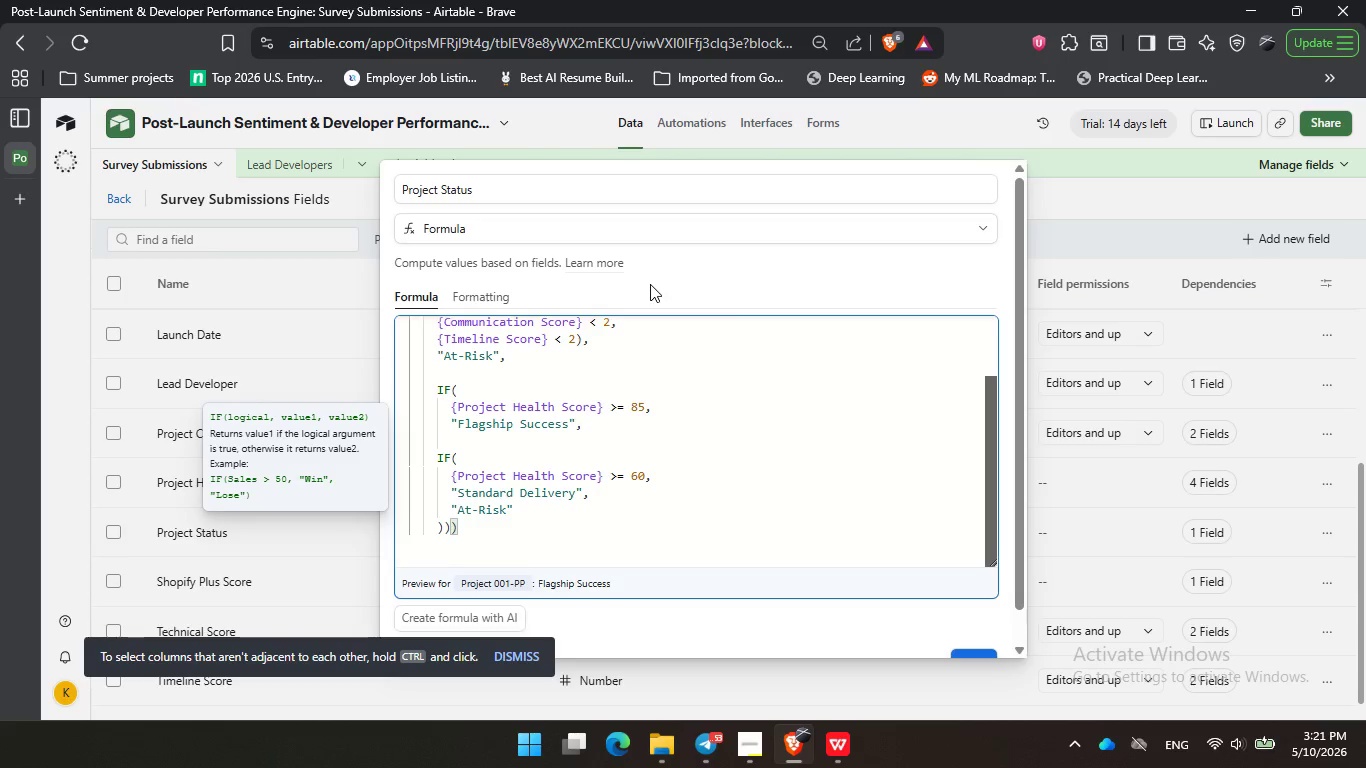 
double_click([759, 287])
 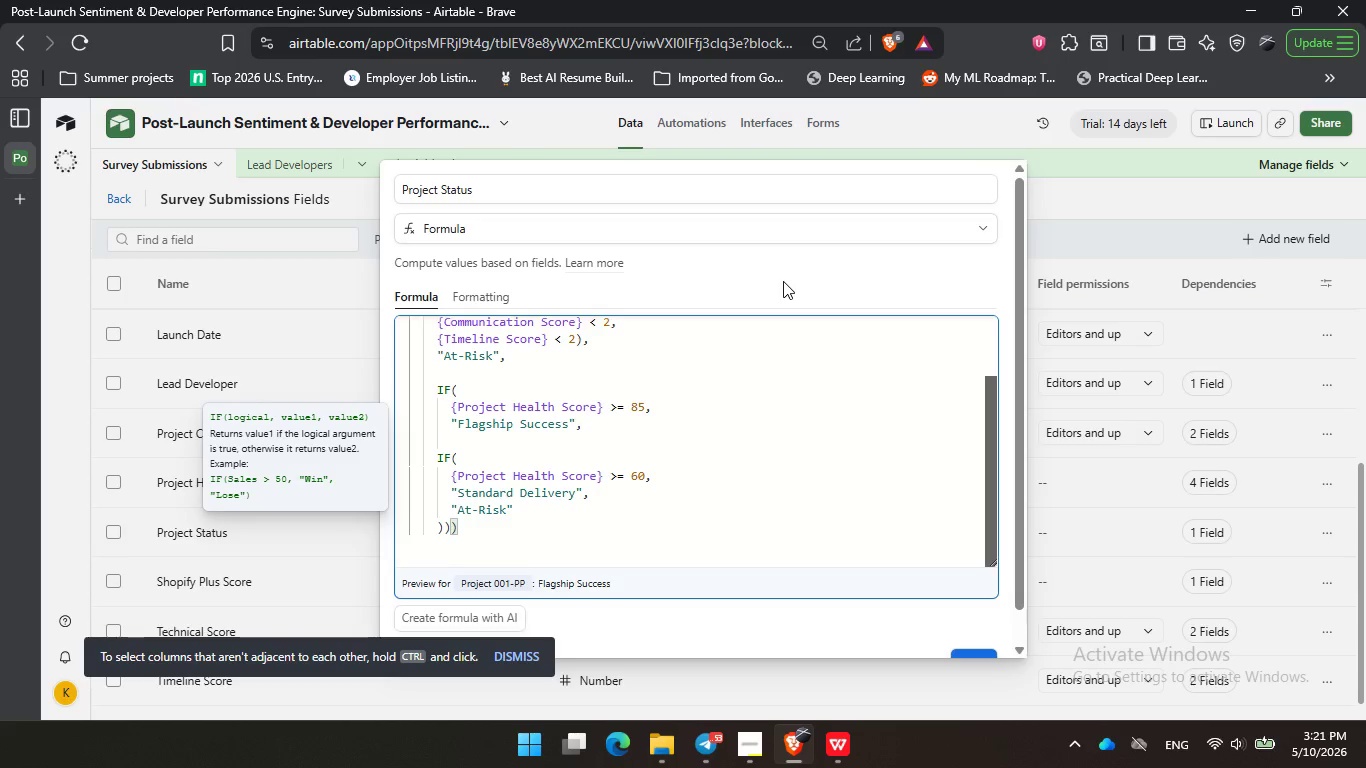 
triple_click([783, 281])
 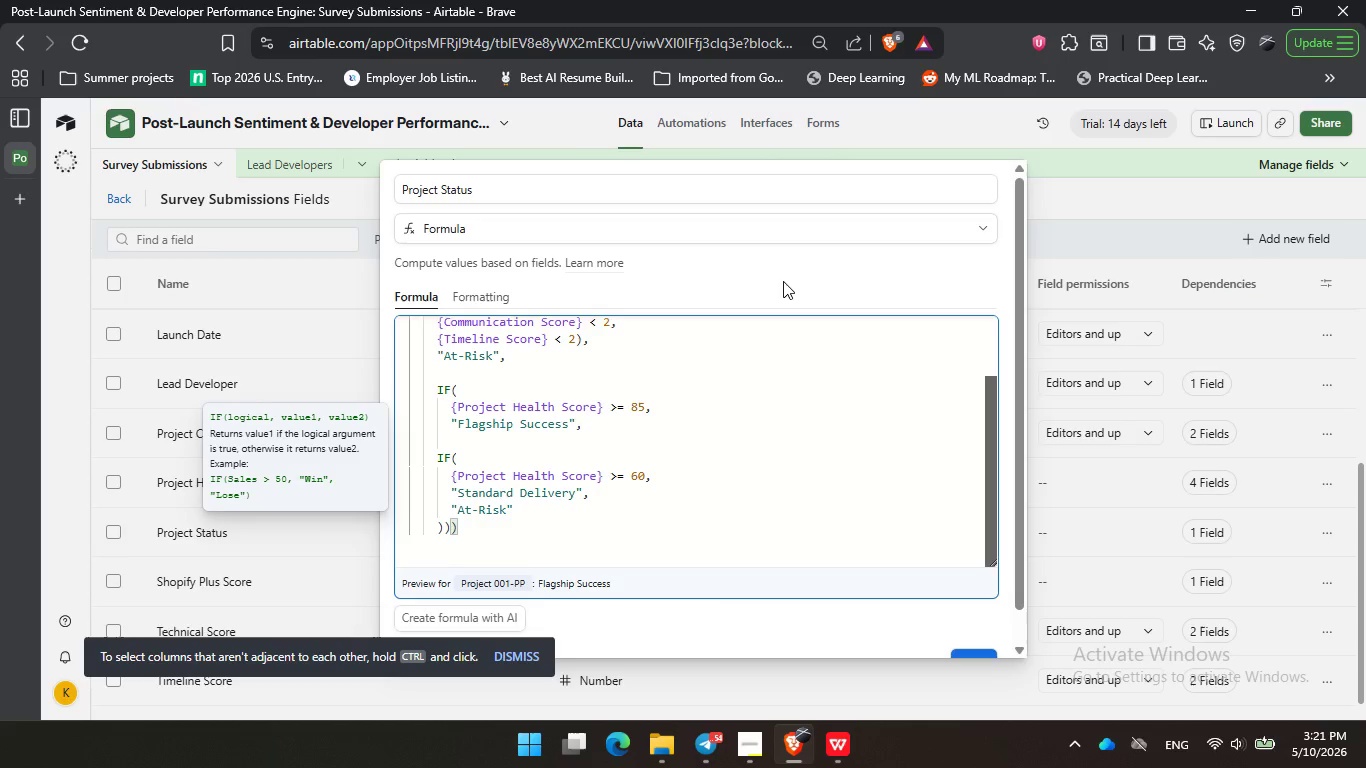 
wait(27.34)
 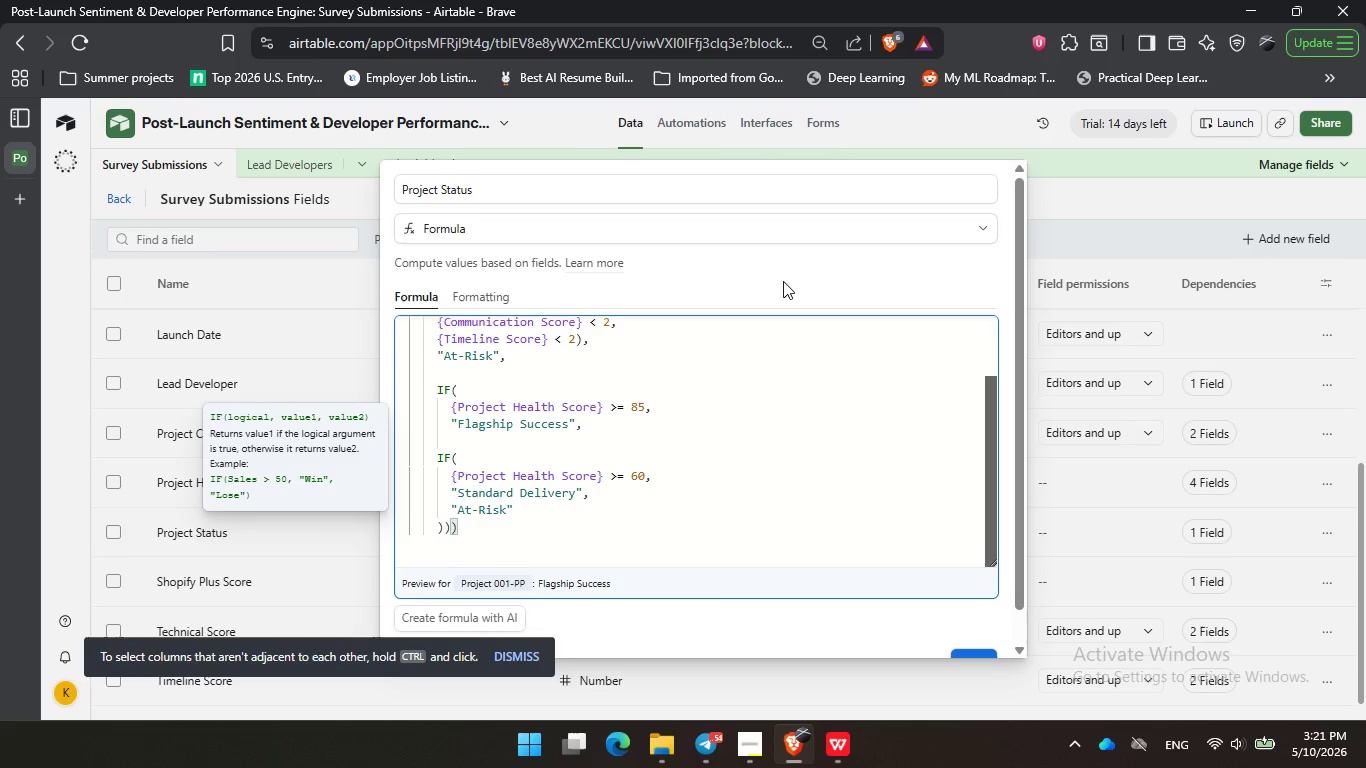 
left_click([783, 281])
 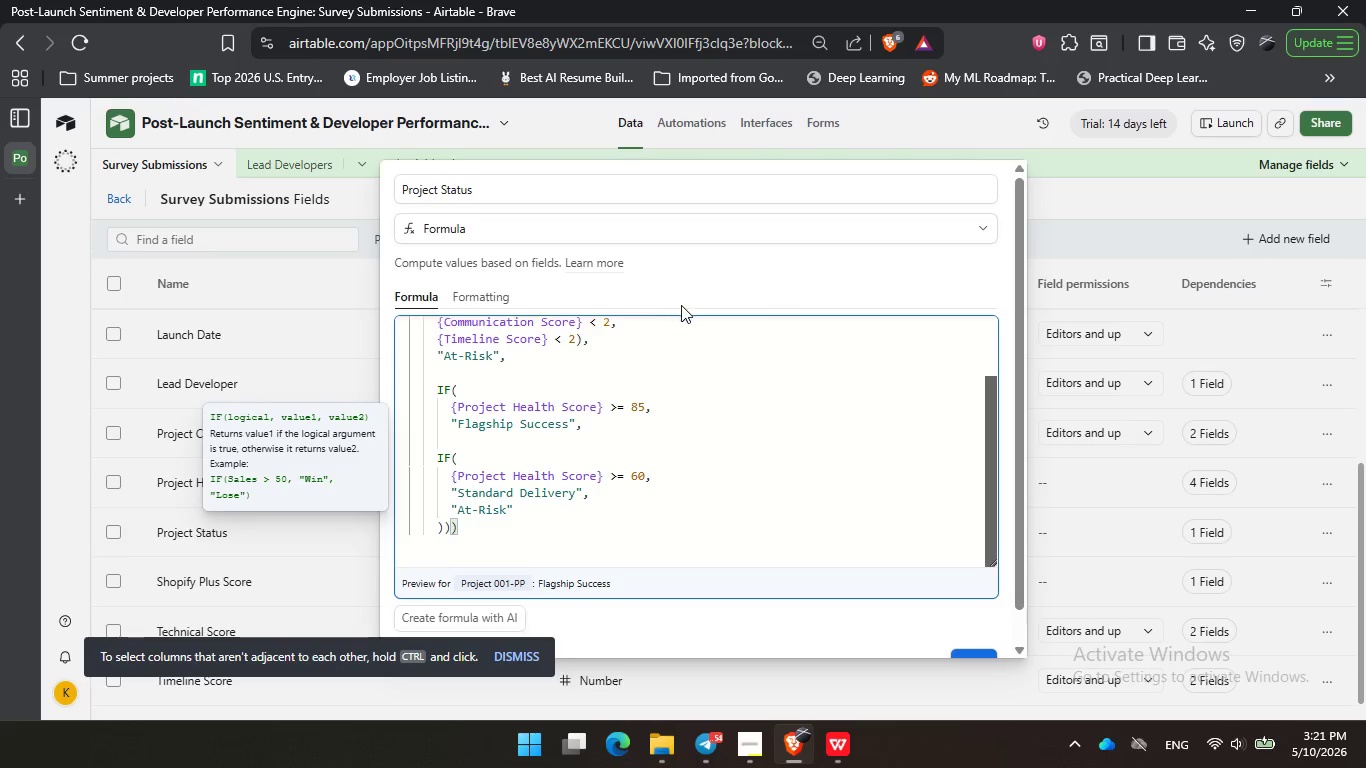 
double_click([682, 282])
 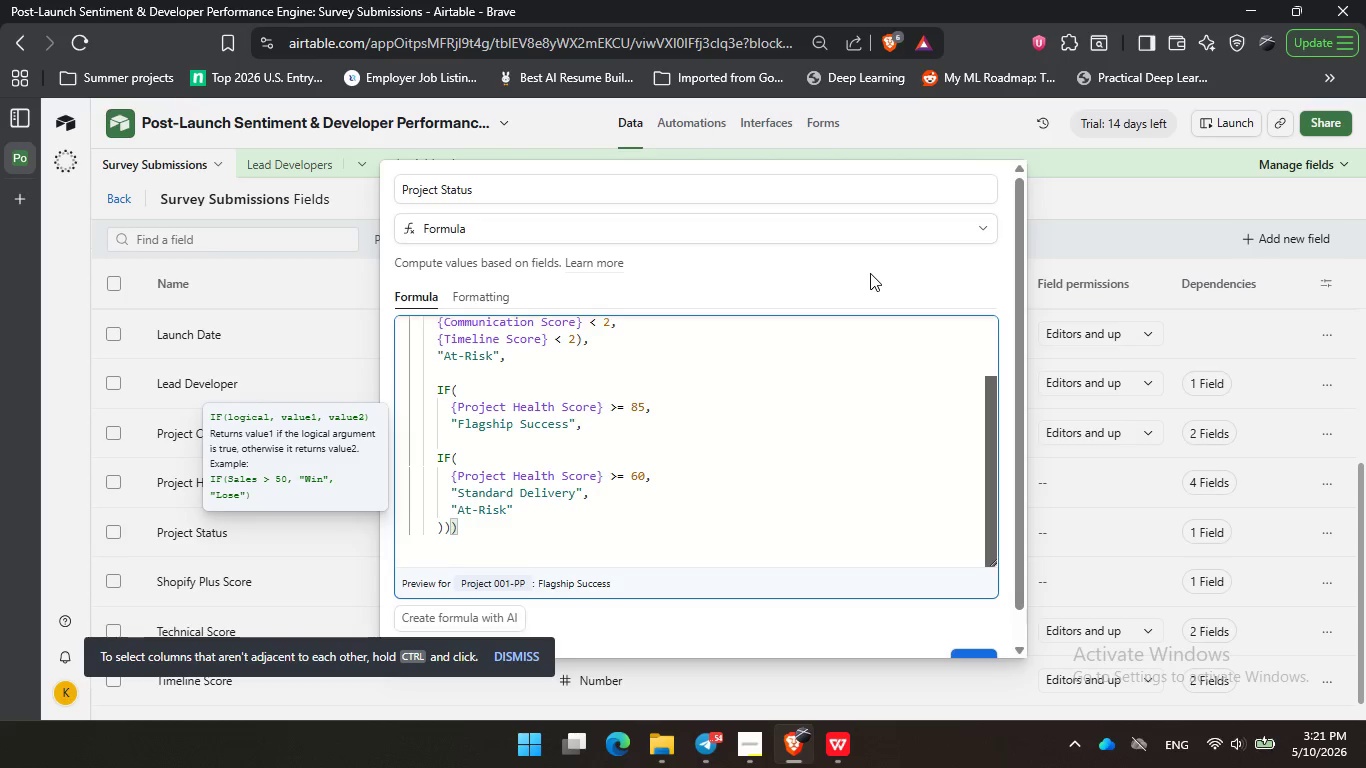 
double_click([870, 273])
 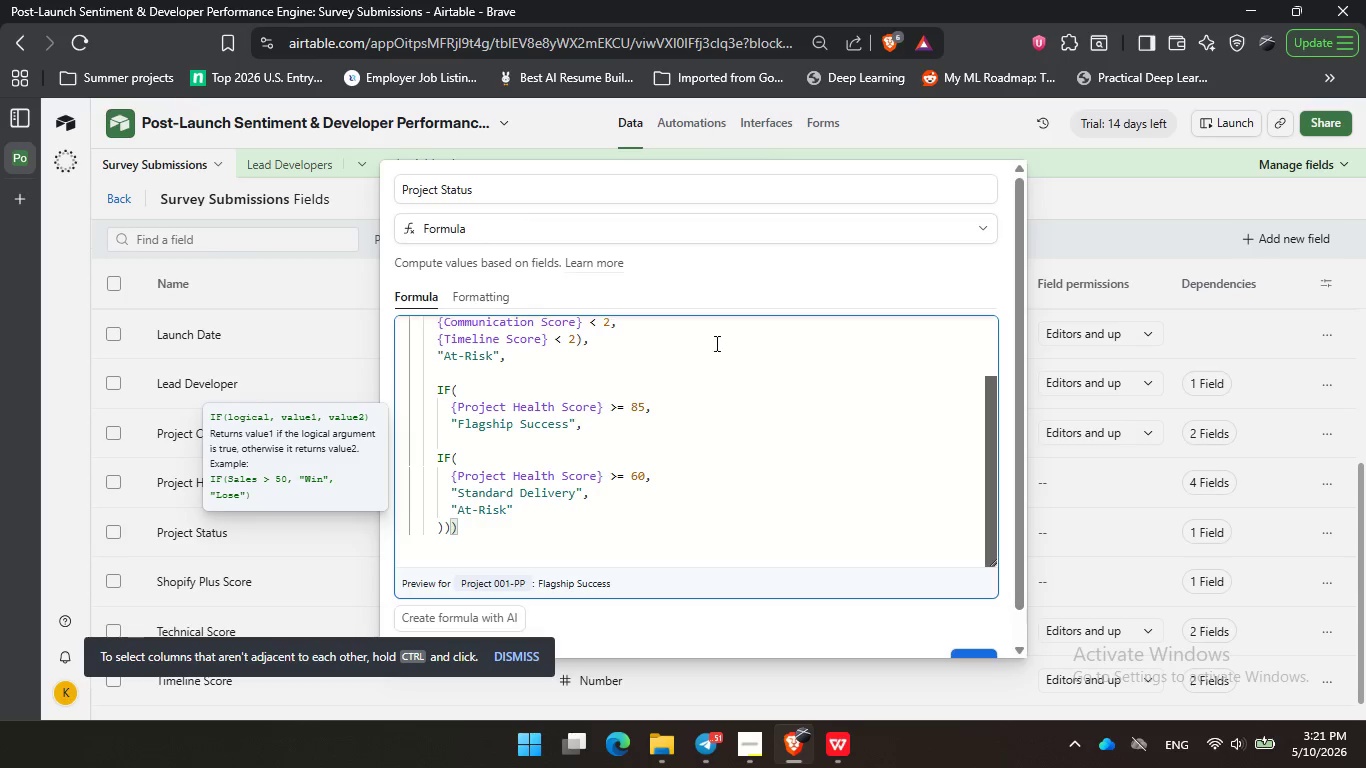 
scroll: coordinate [930, 628], scroll_direction: down, amount: 1.0
 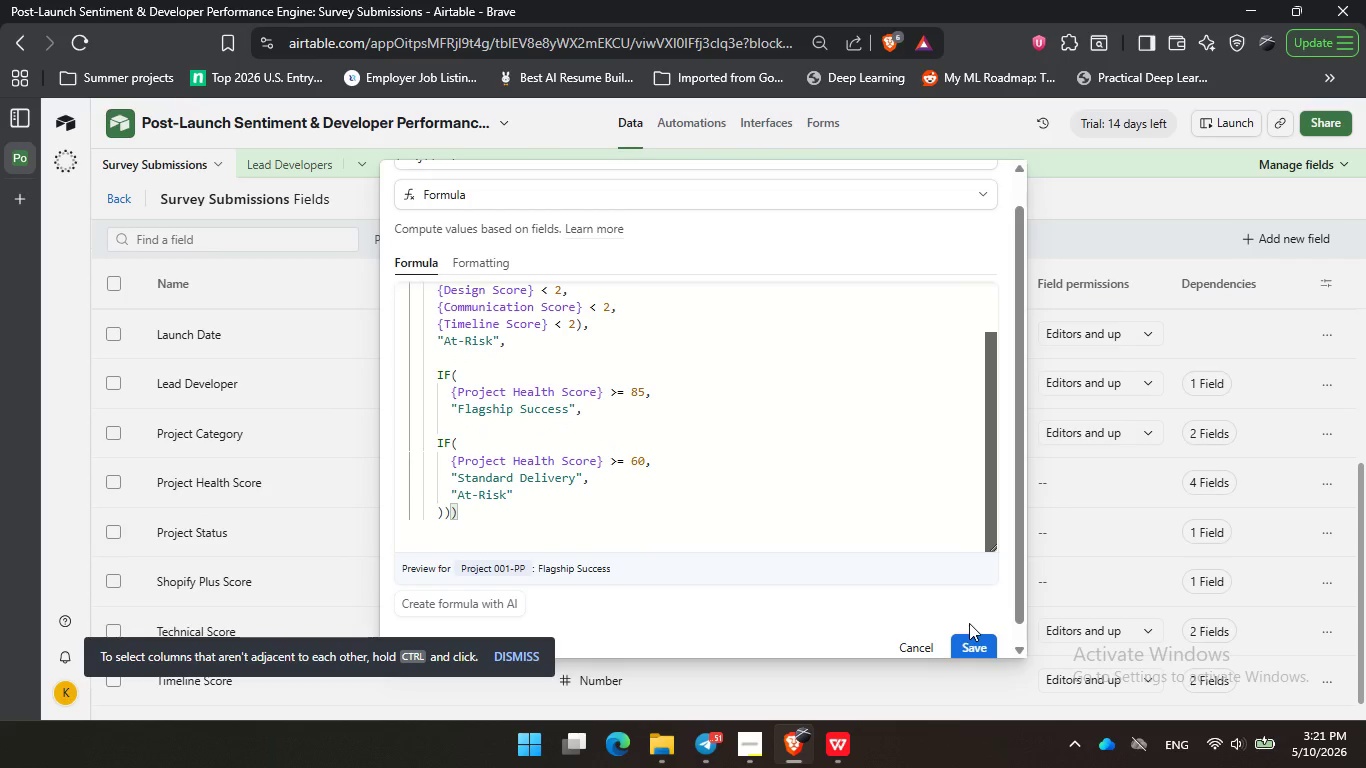 
left_click([969, 623])
 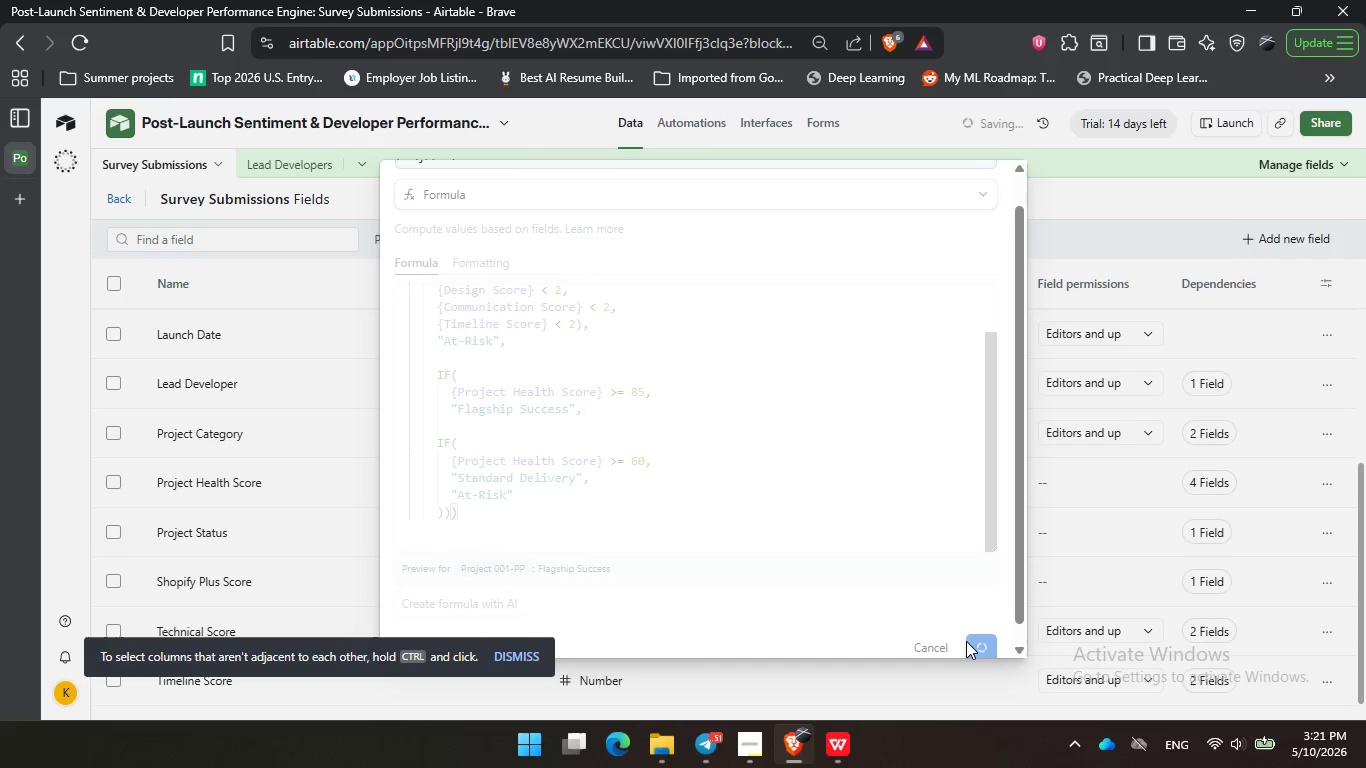 
left_click([966, 641])
 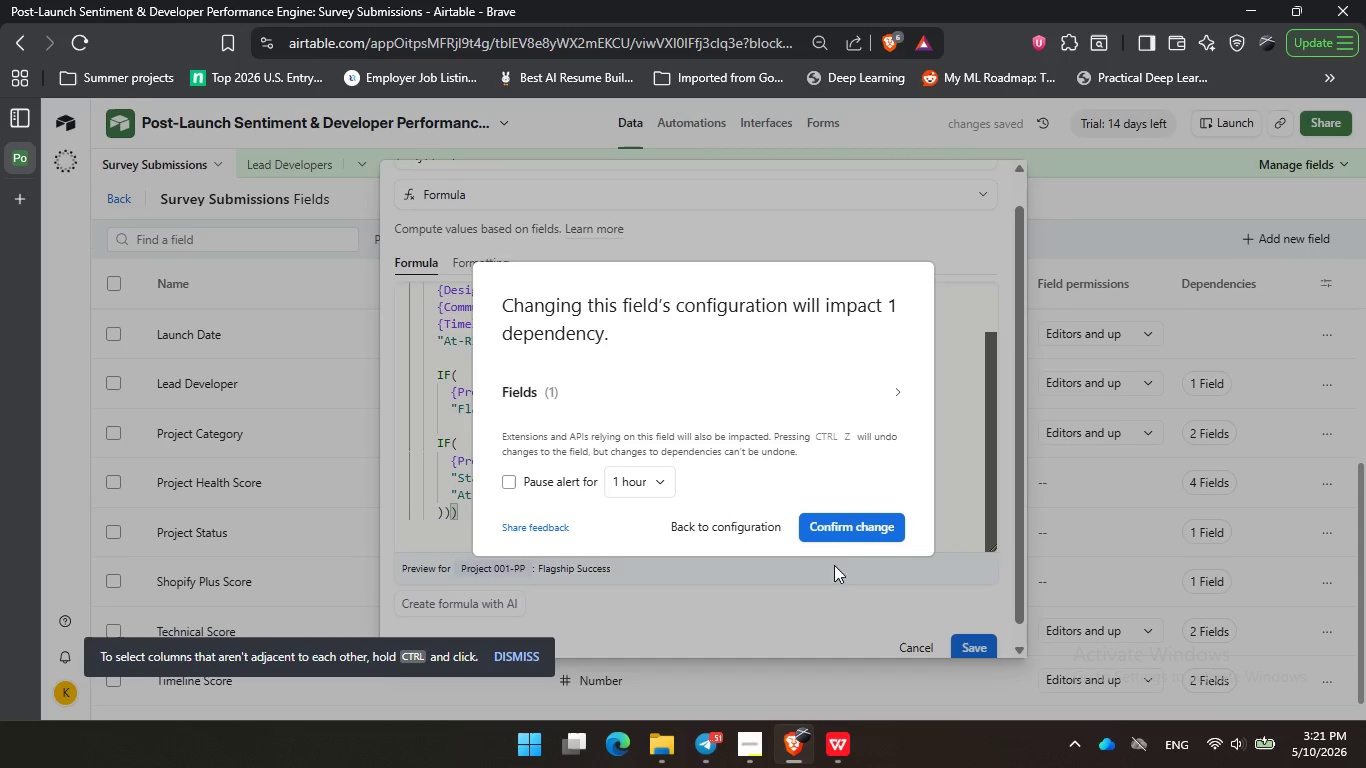 
left_click([829, 520])
 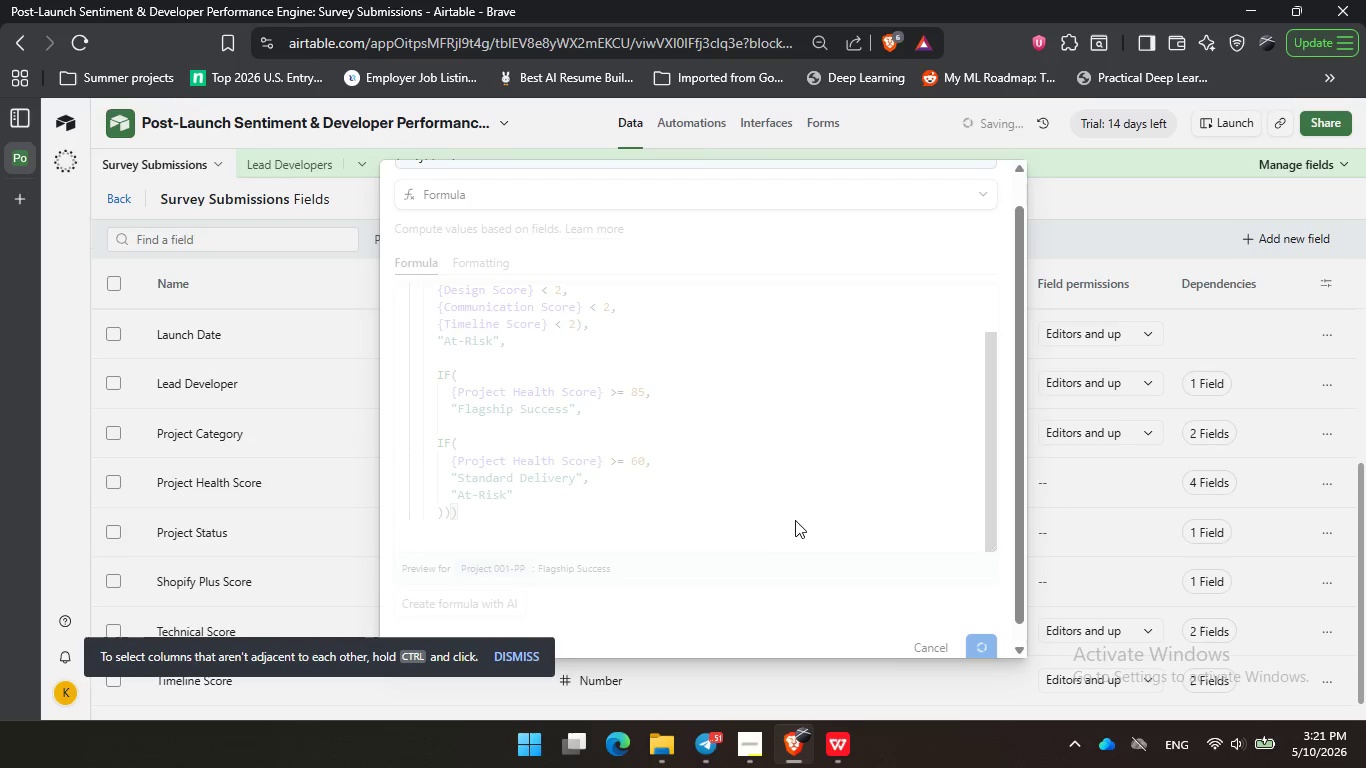 
wait(10.47)
 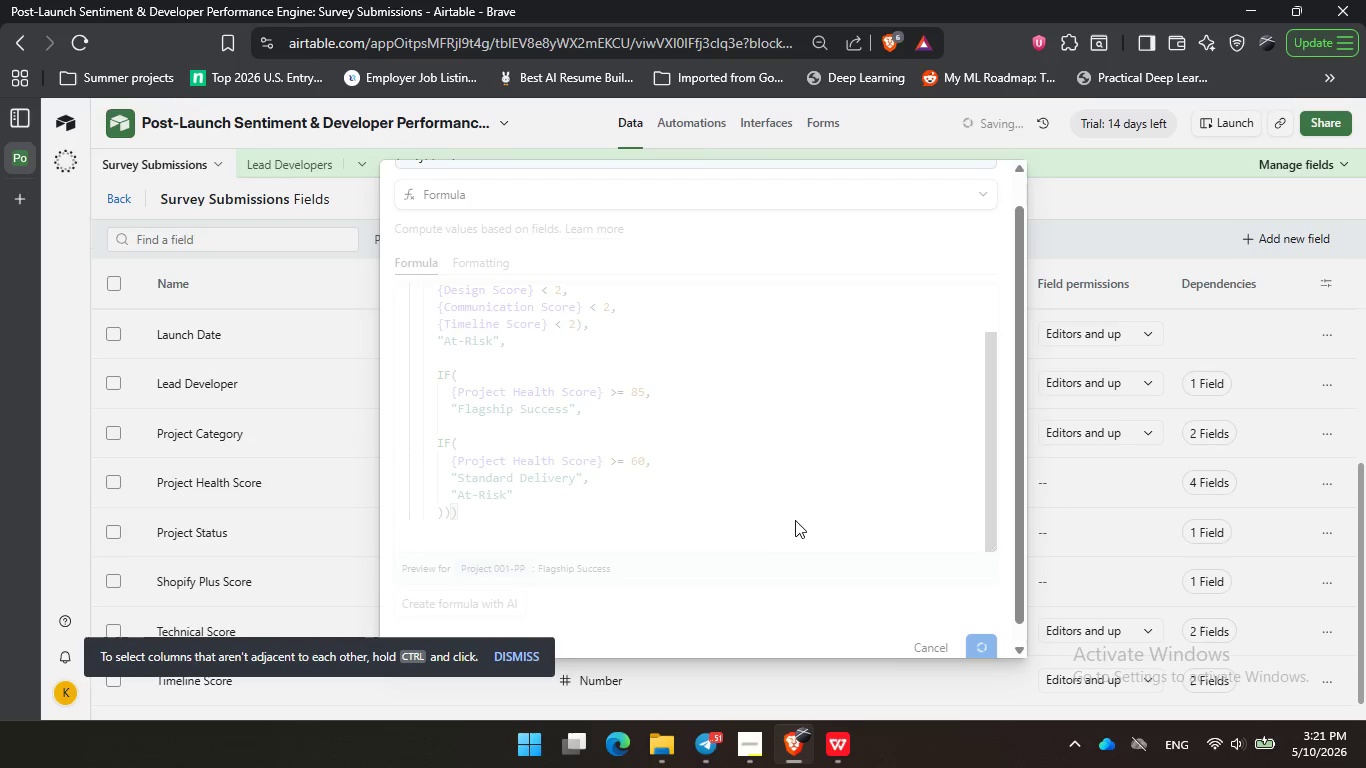 
left_click([638, 574])
 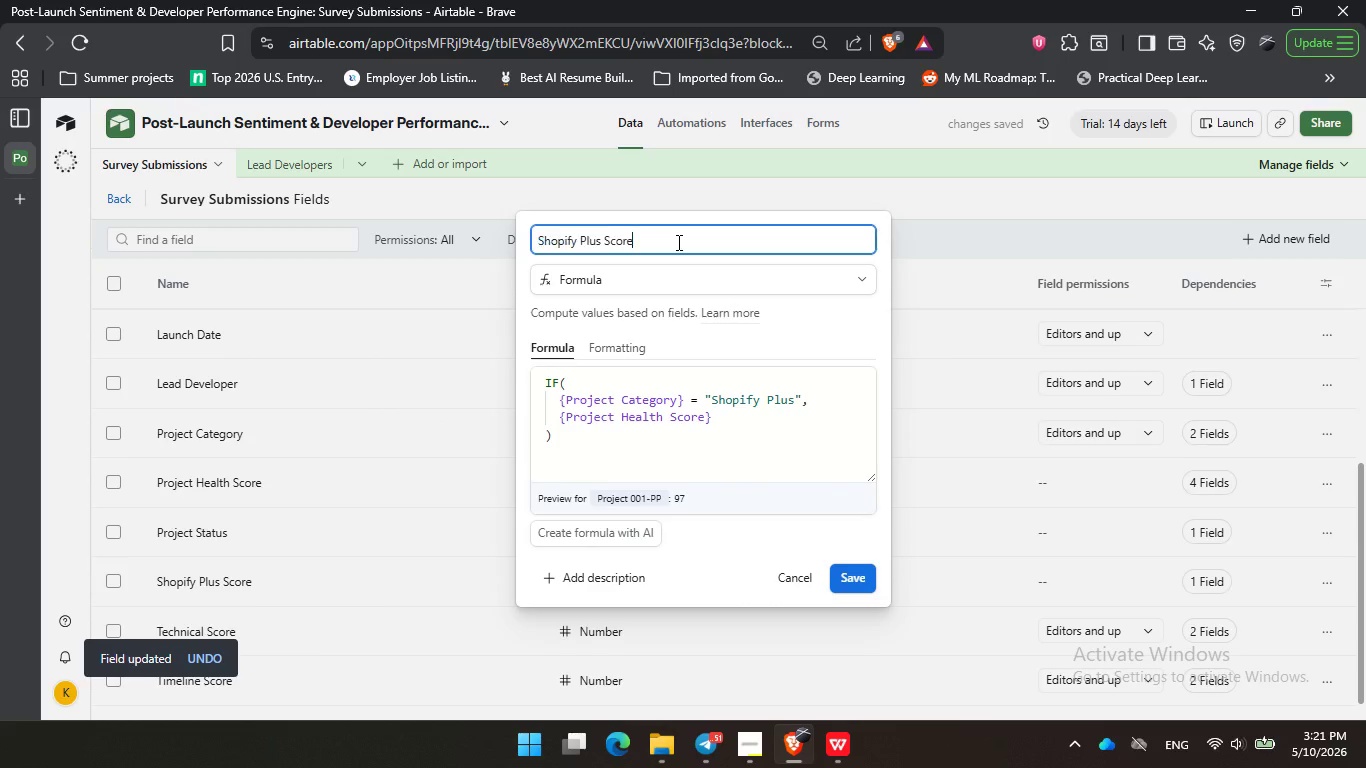 
left_click([677, 242])
 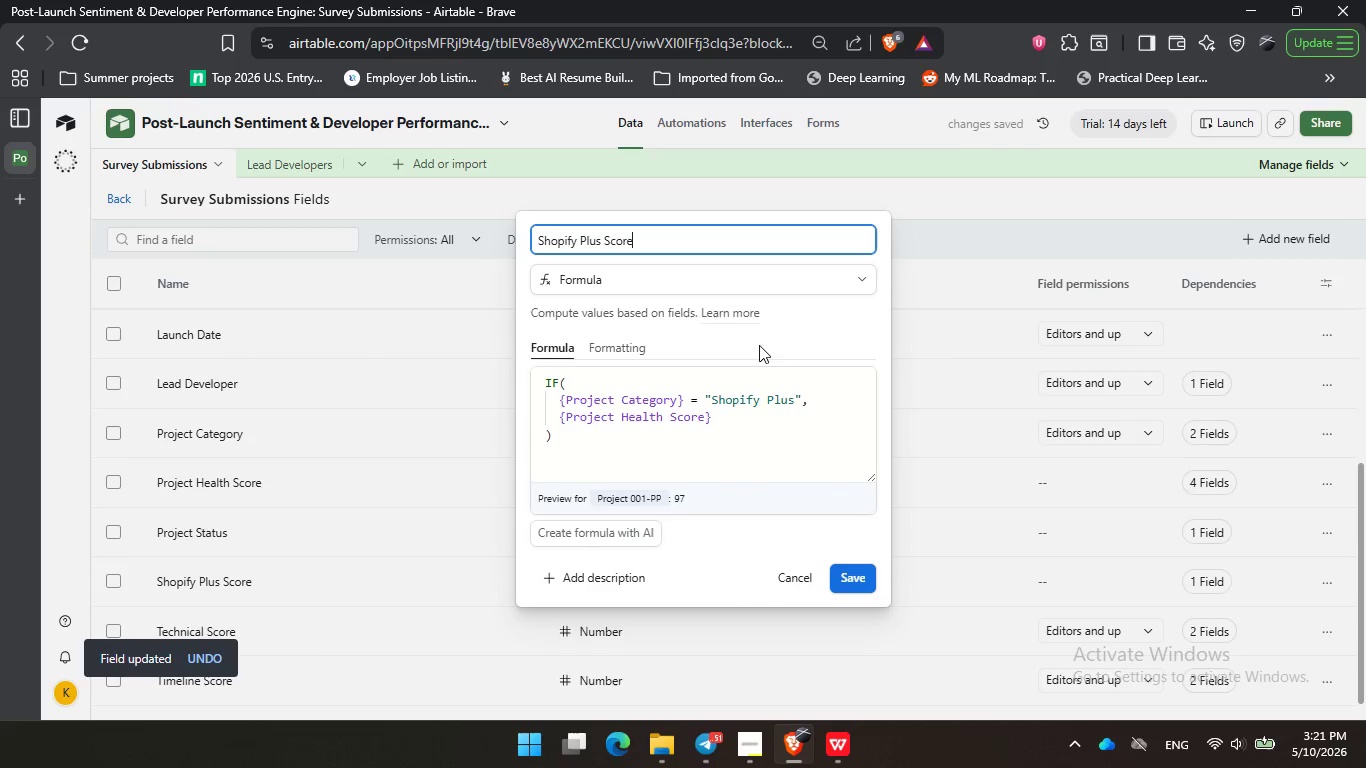 
left_click([728, 347])
 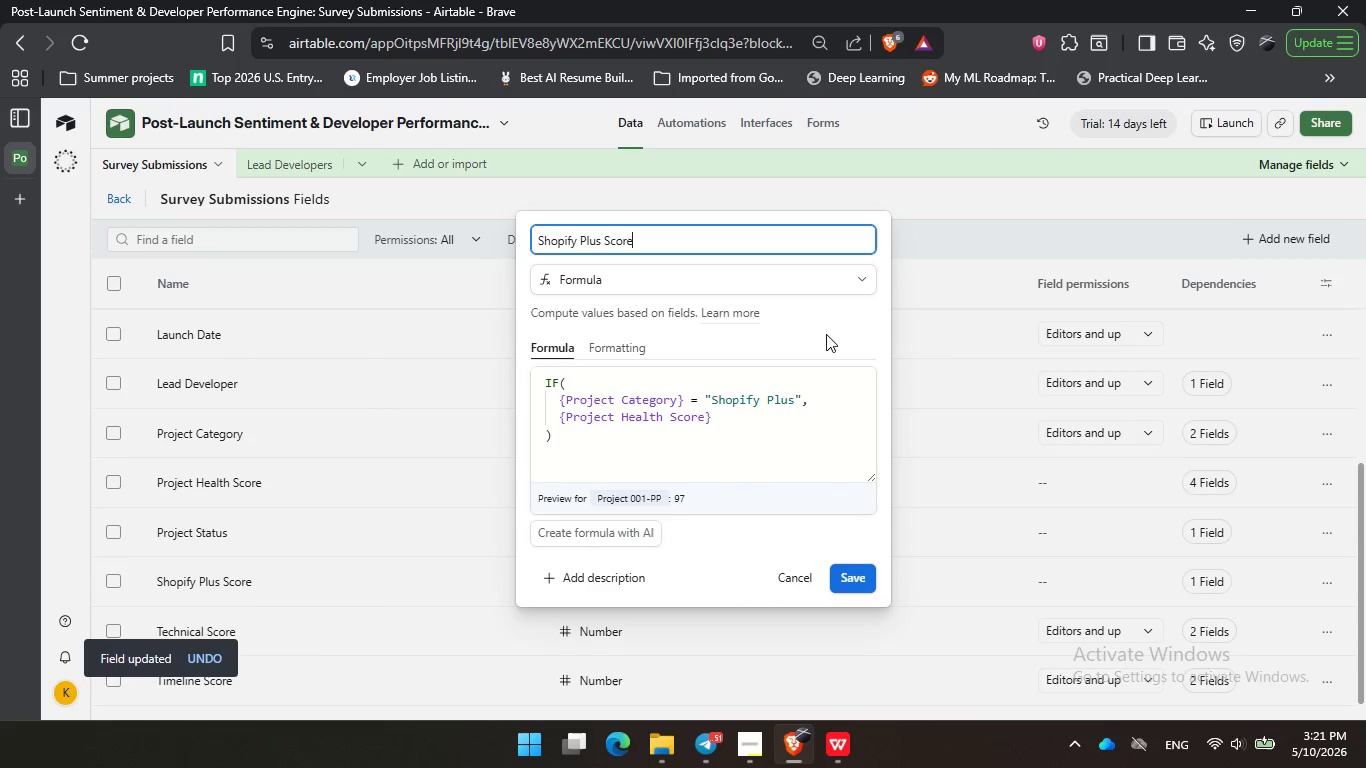 
left_click_drag(start_coordinate=[768, 344], to_coordinate=[781, 344])
 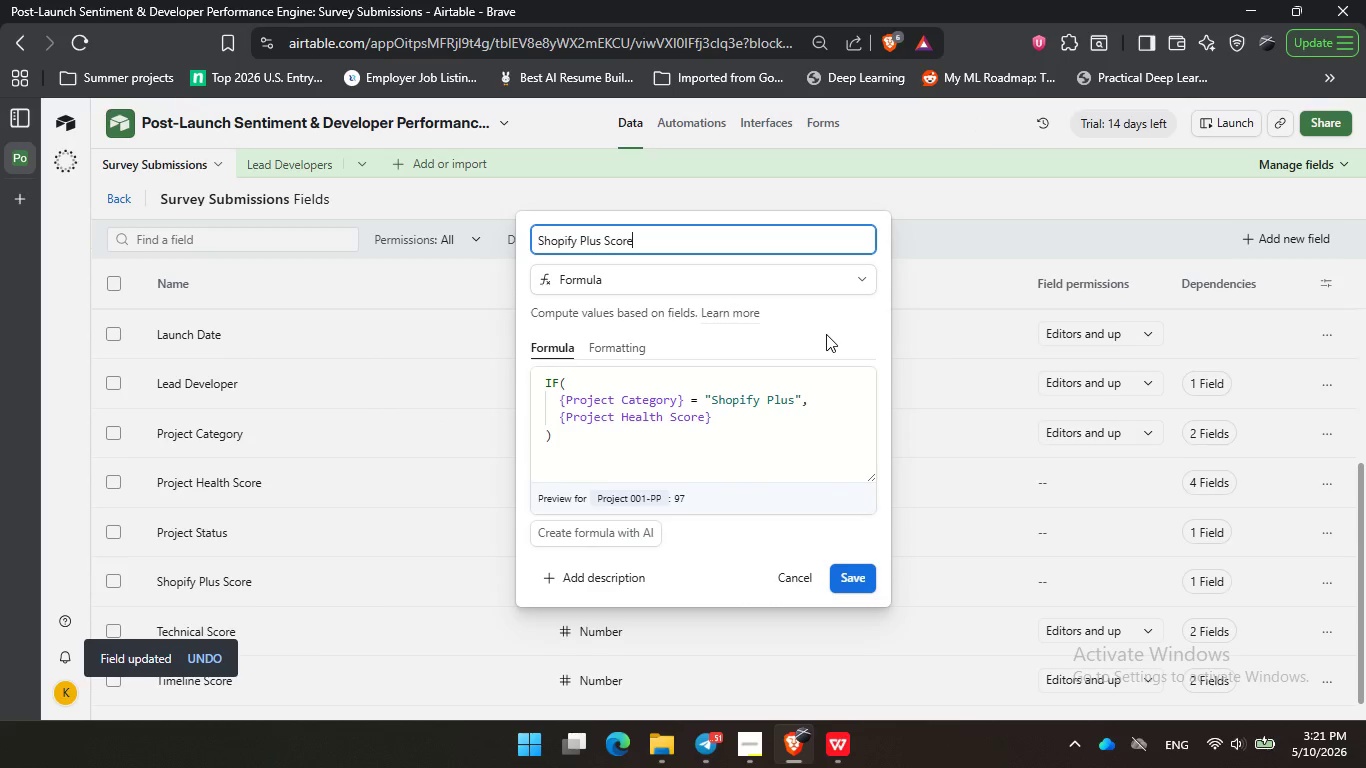 
triple_click([826, 334])
 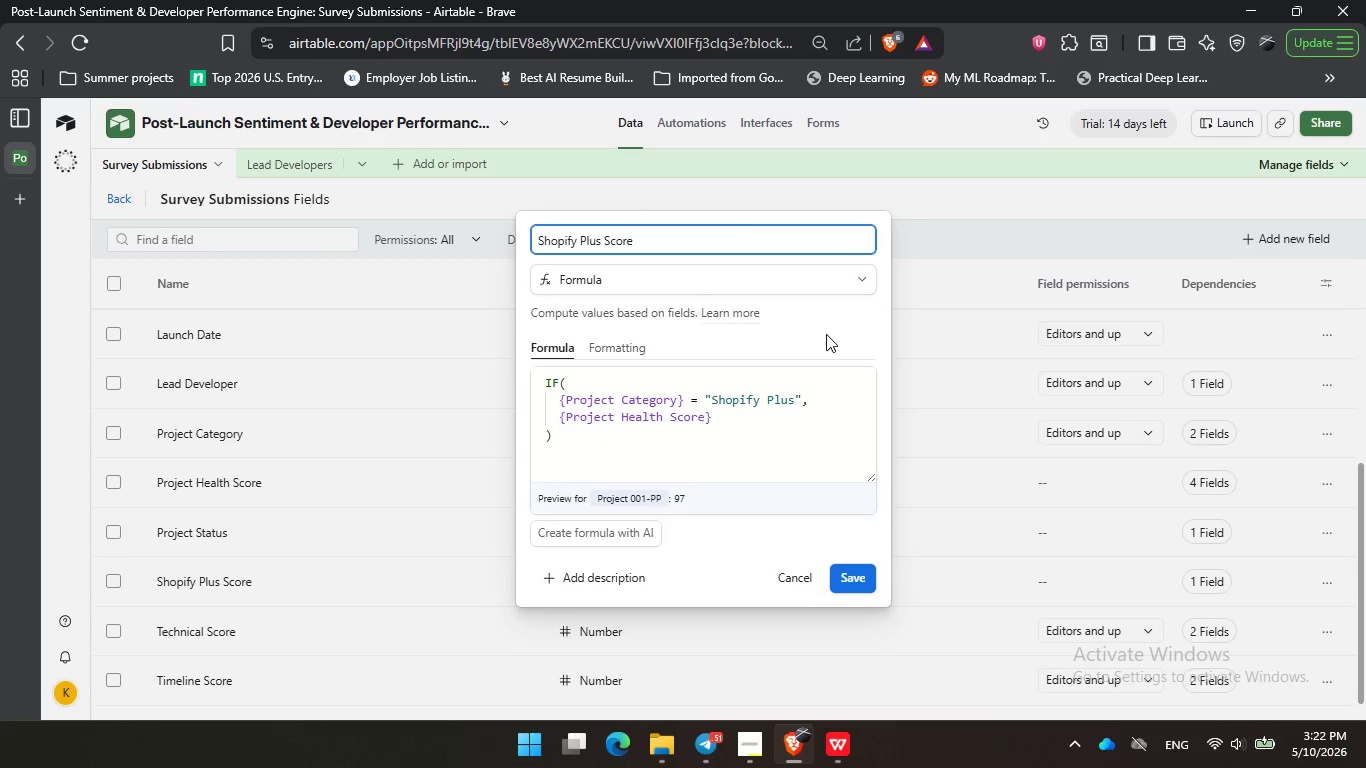 
wait(17.05)
 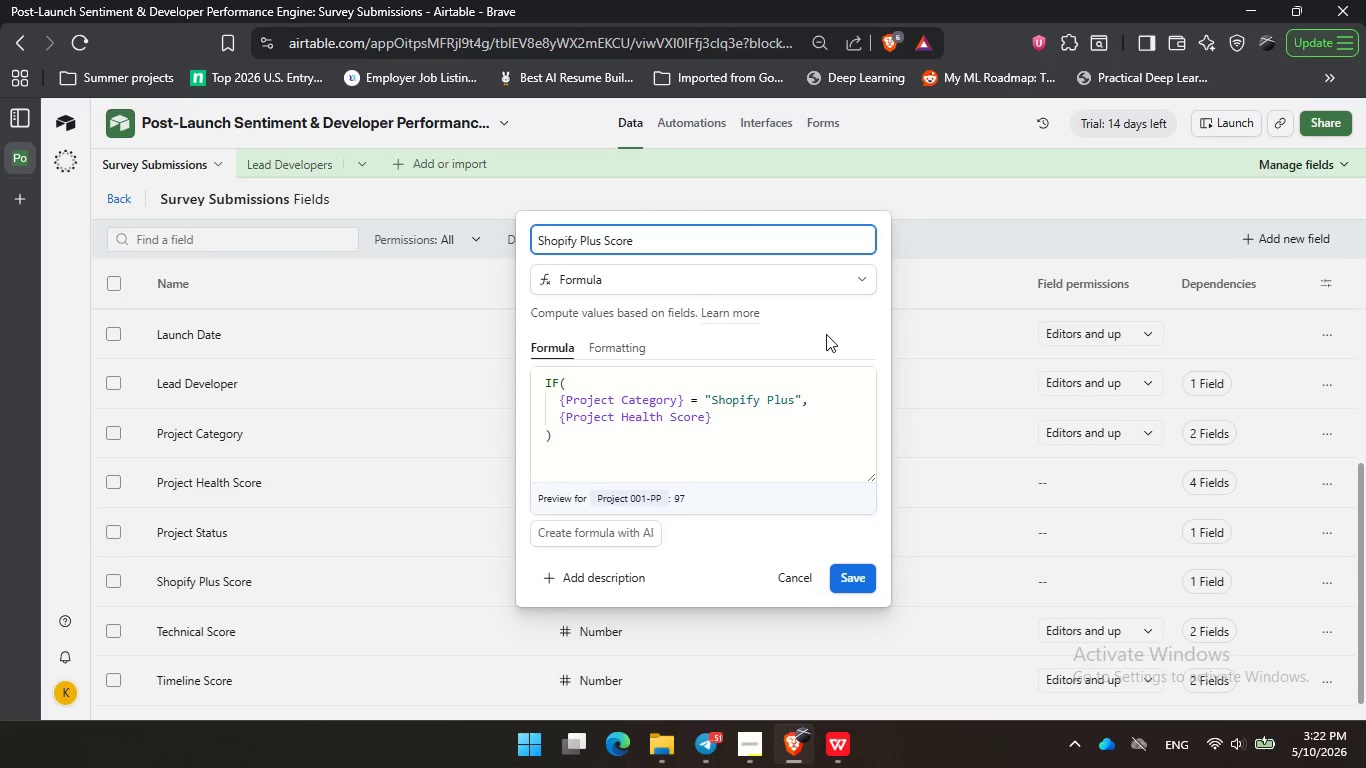 
left_click([825, 334])
 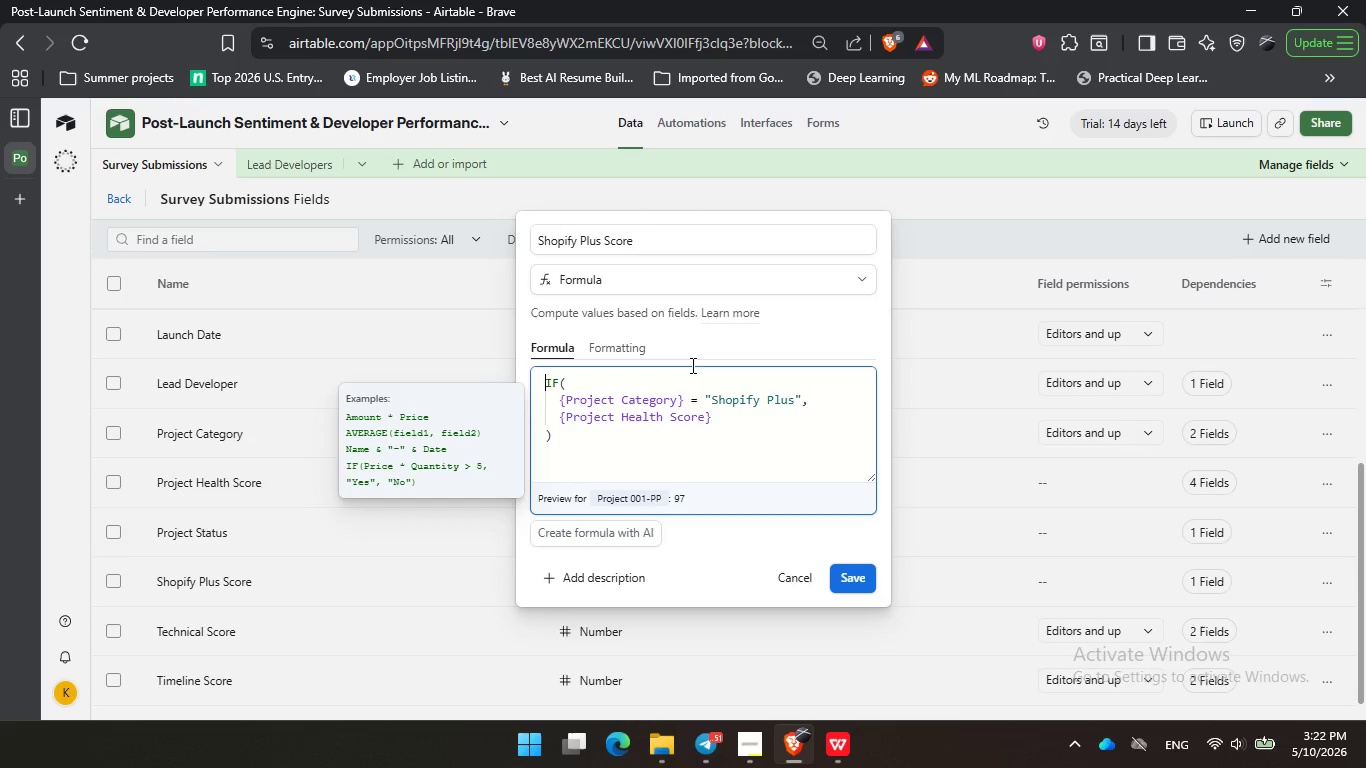 
left_click([707, 369])
 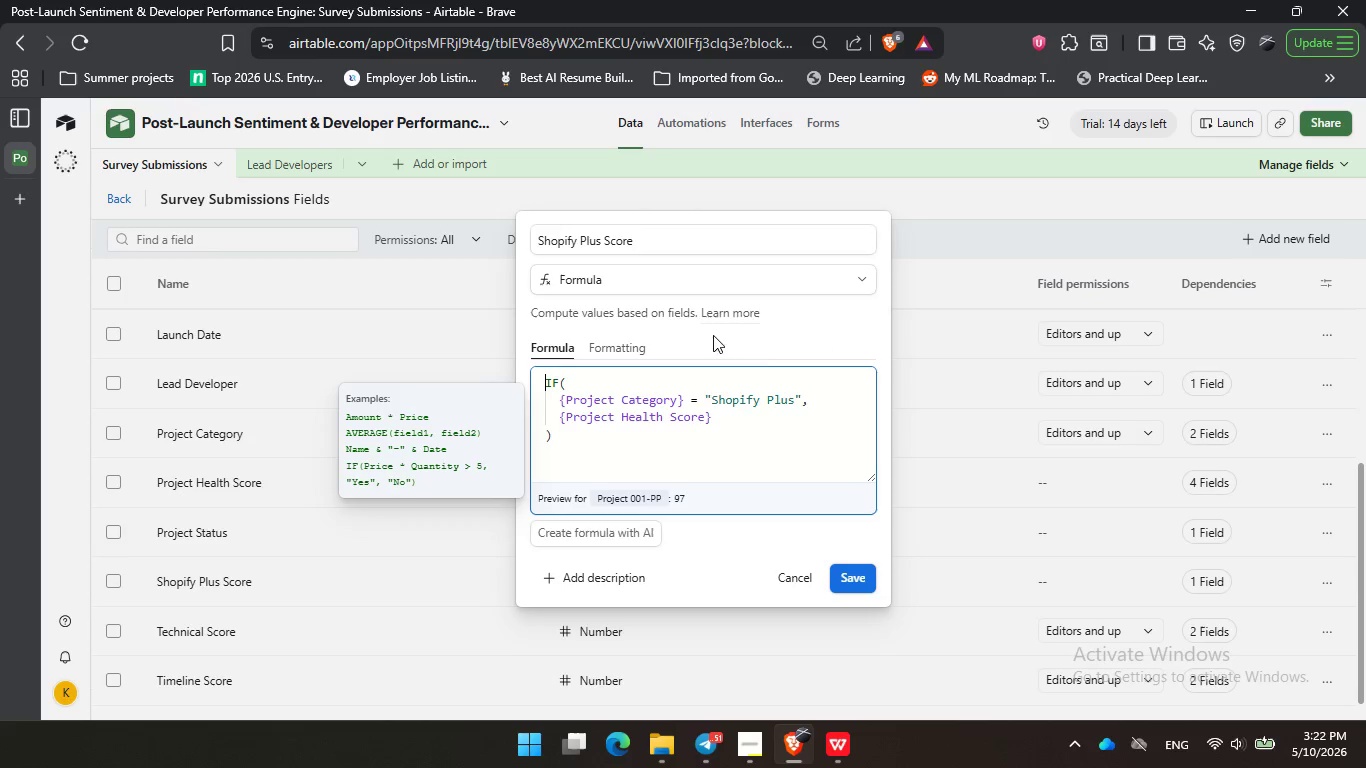 
double_click([705, 335])
 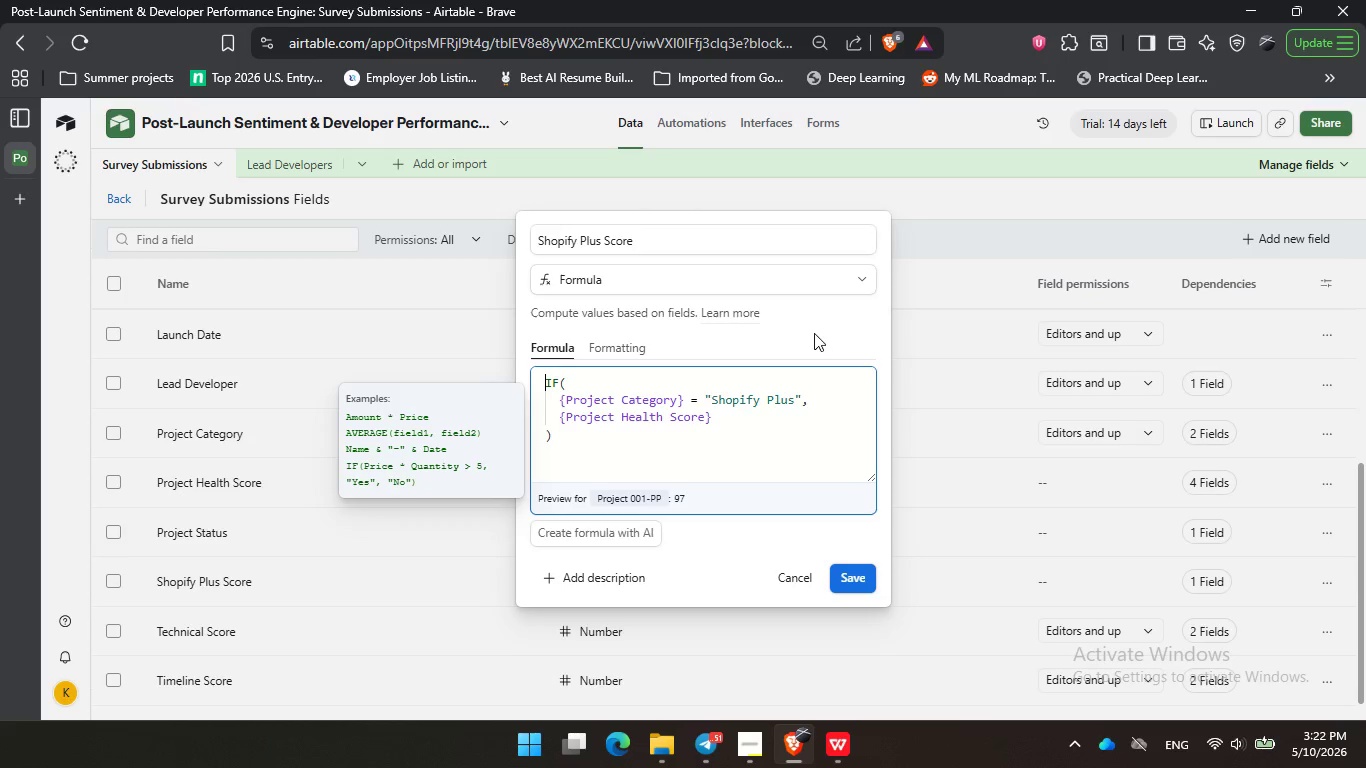 
triple_click([802, 333])
 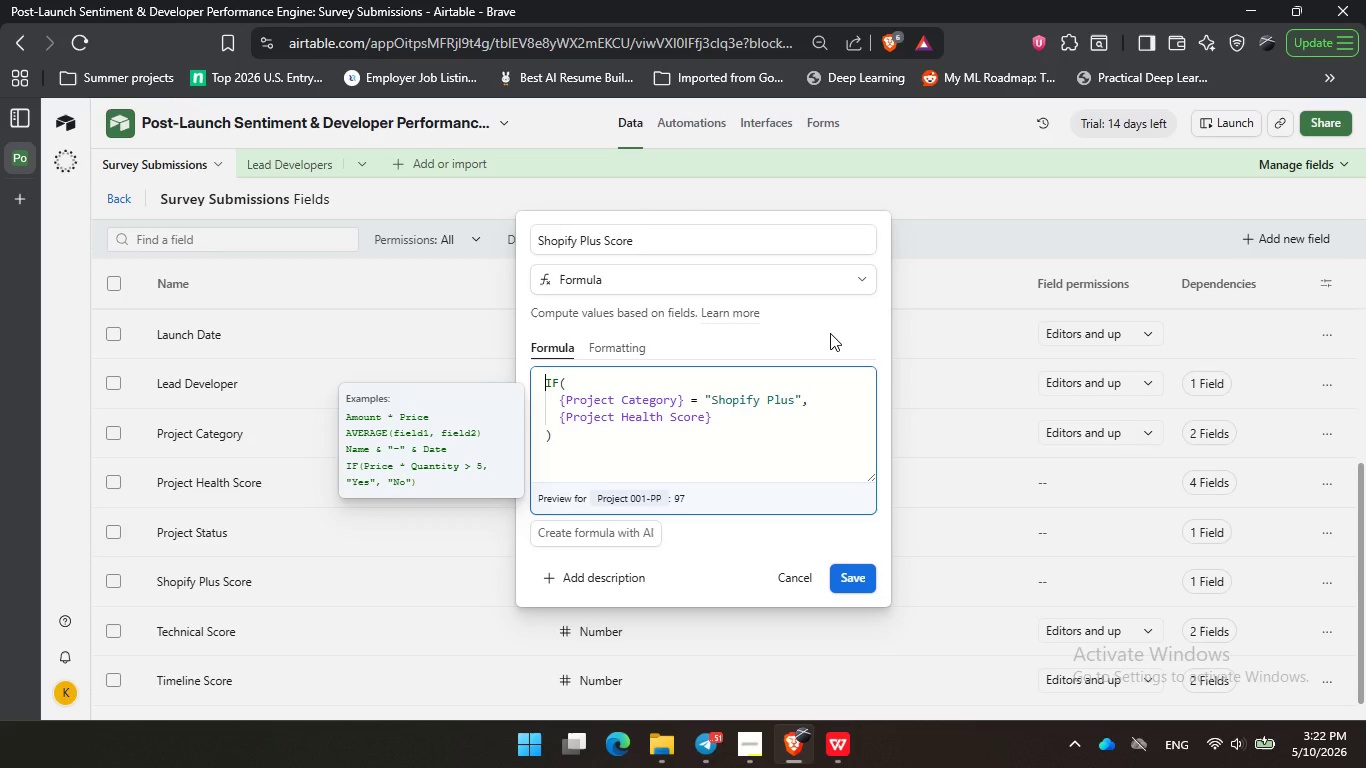 
left_click([830, 333])
 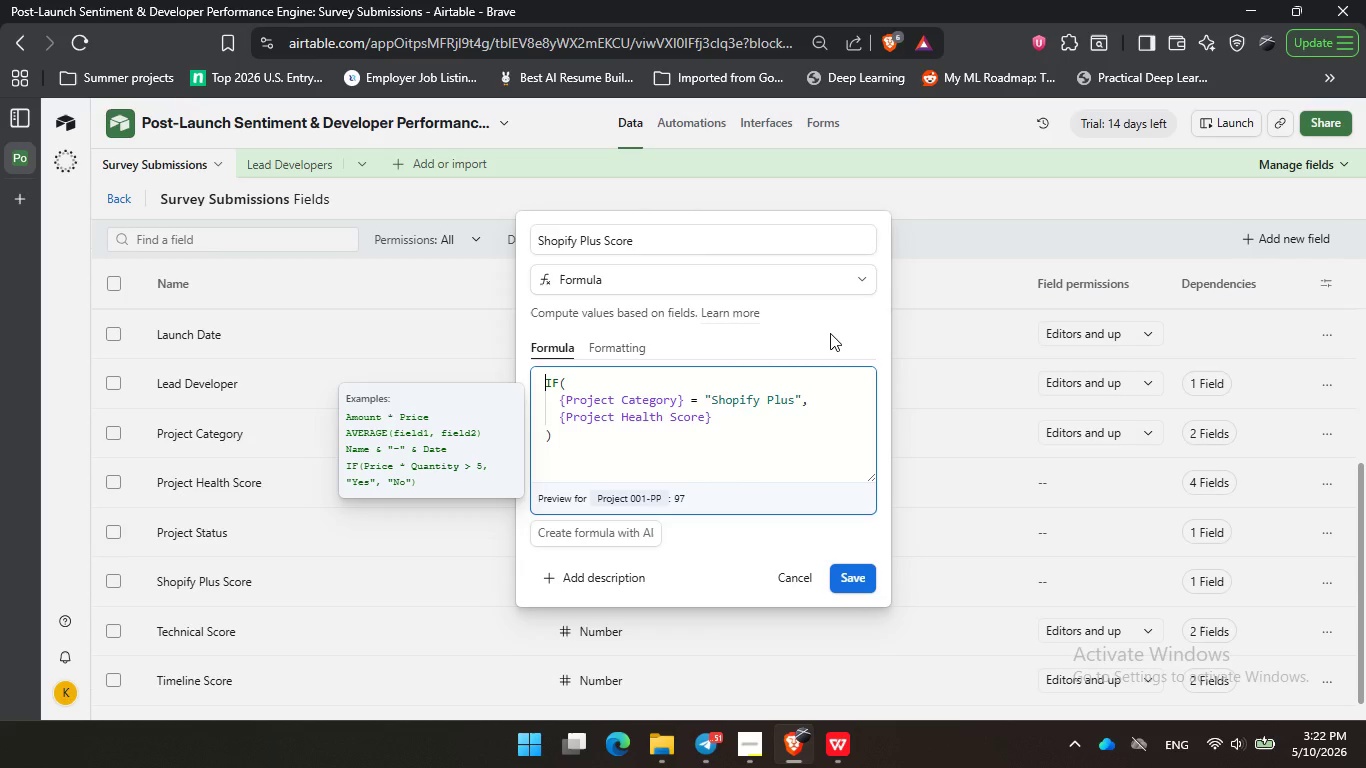 
wait(11.88)
 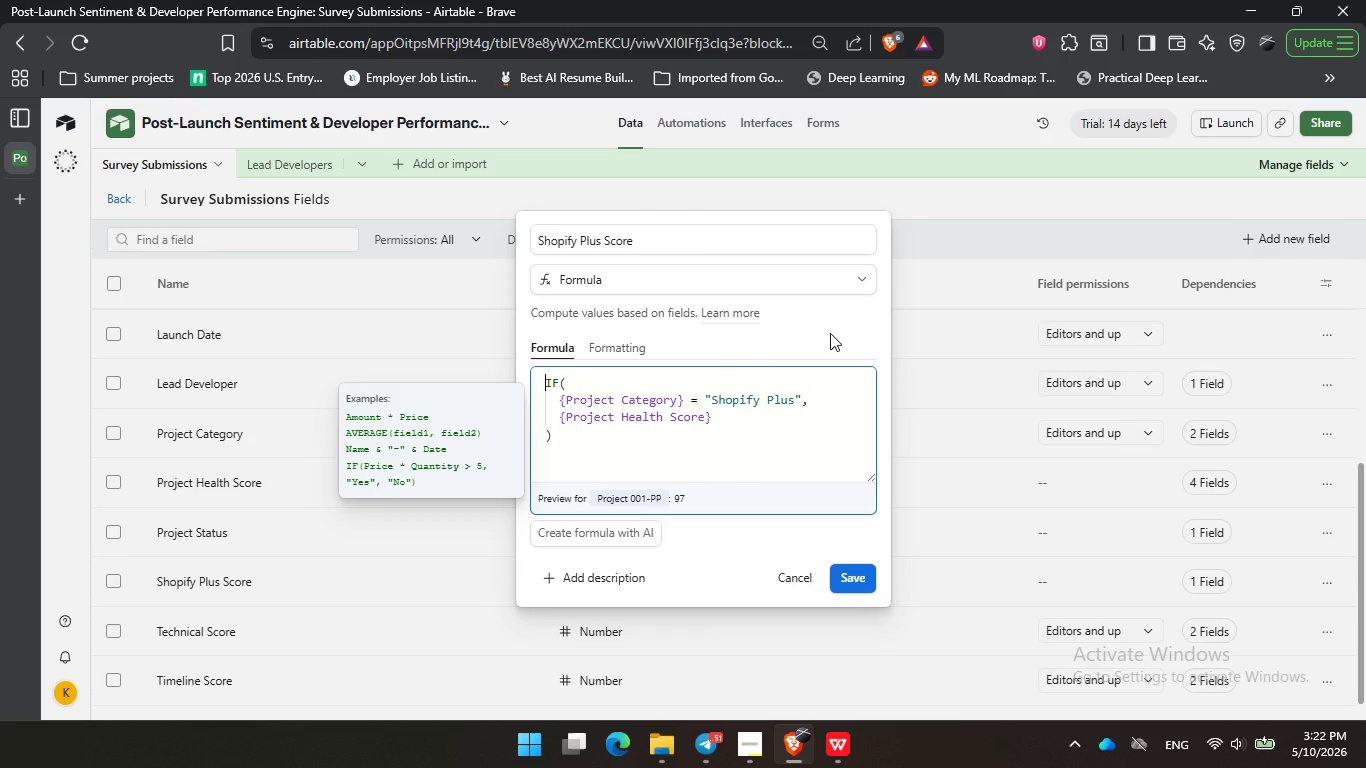 
left_click([830, 333])
 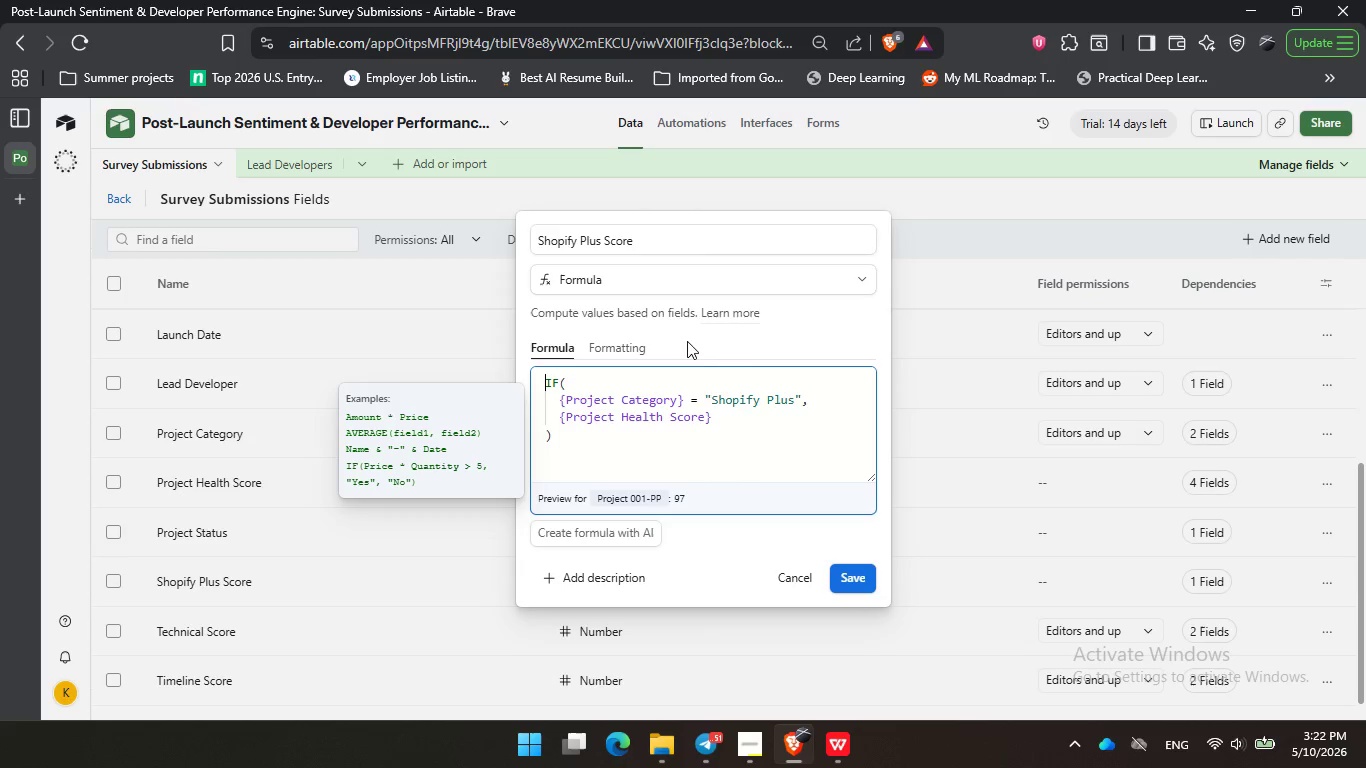 
double_click([696, 356])
 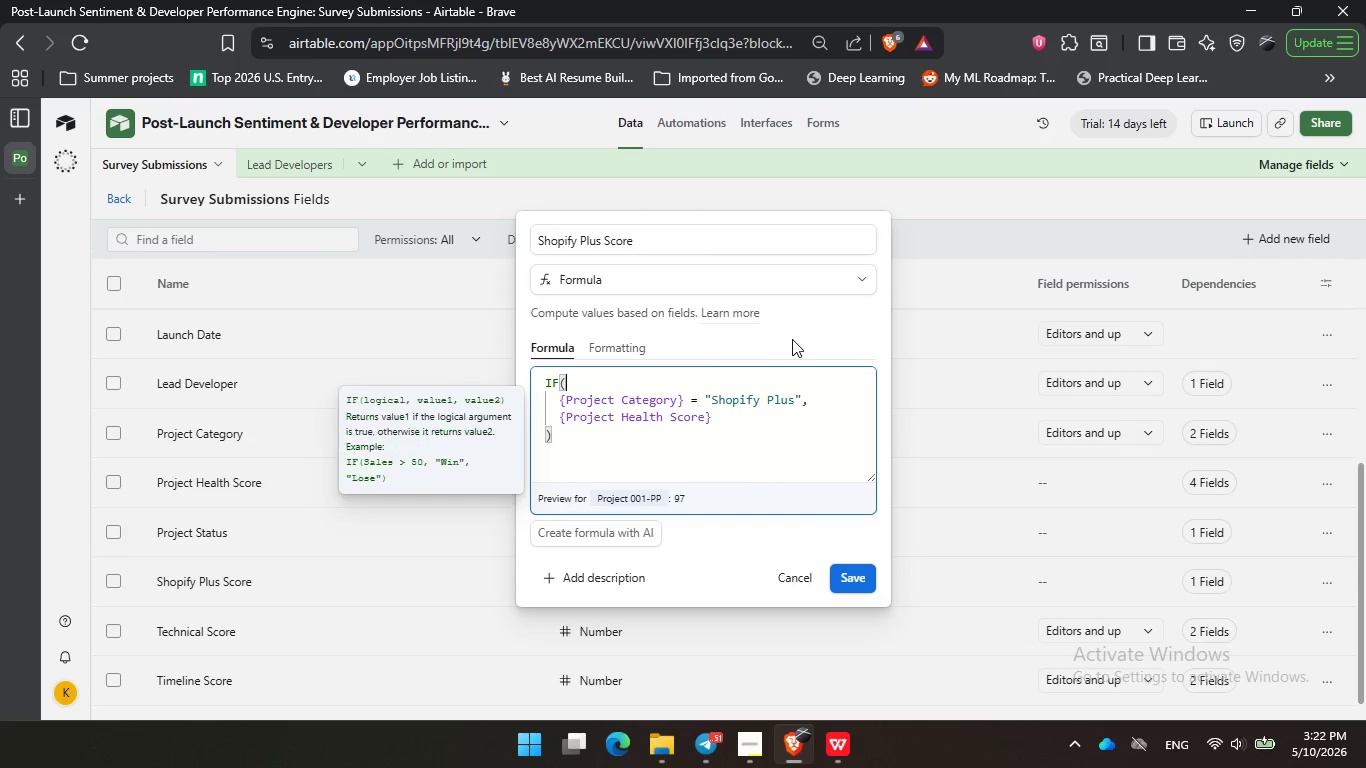 
left_click_drag(start_coordinate=[687, 341], to_coordinate=[697, 340])
 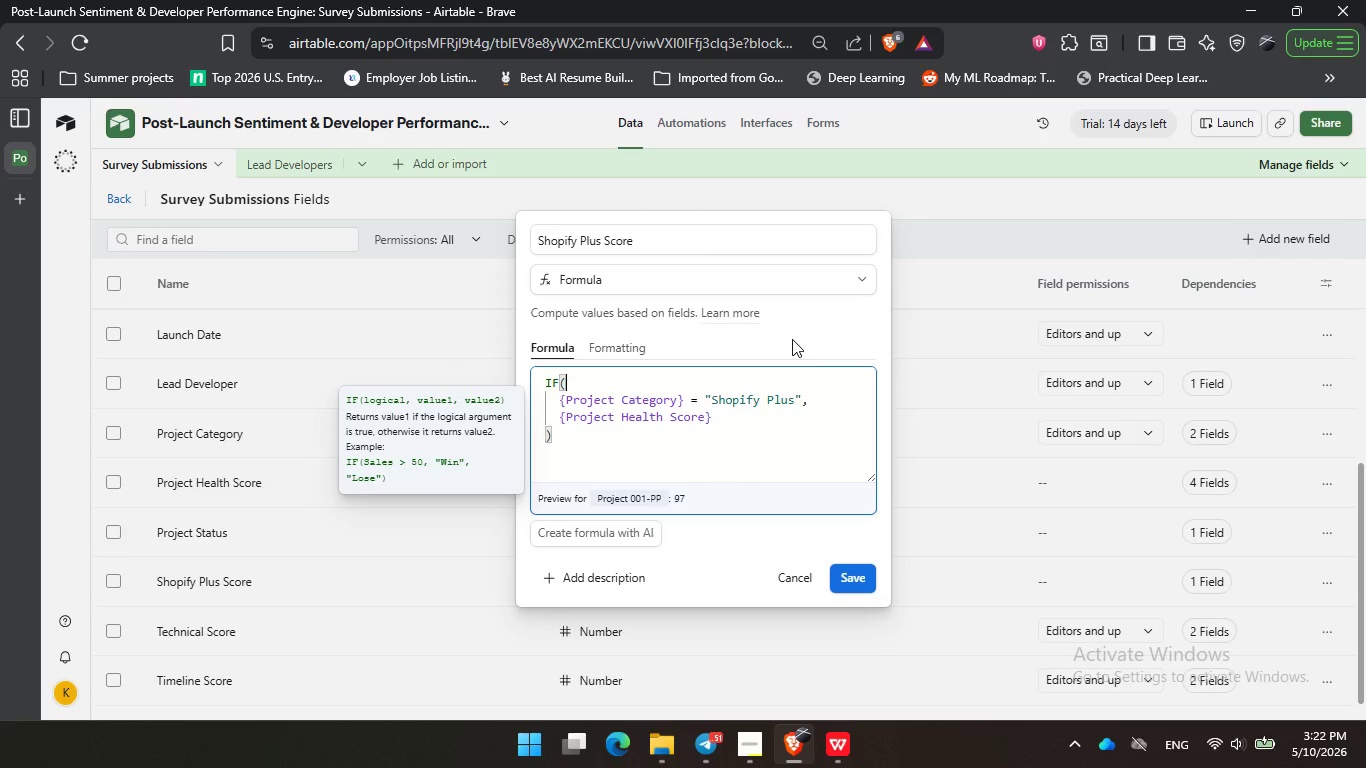 
triple_click([792, 339])
 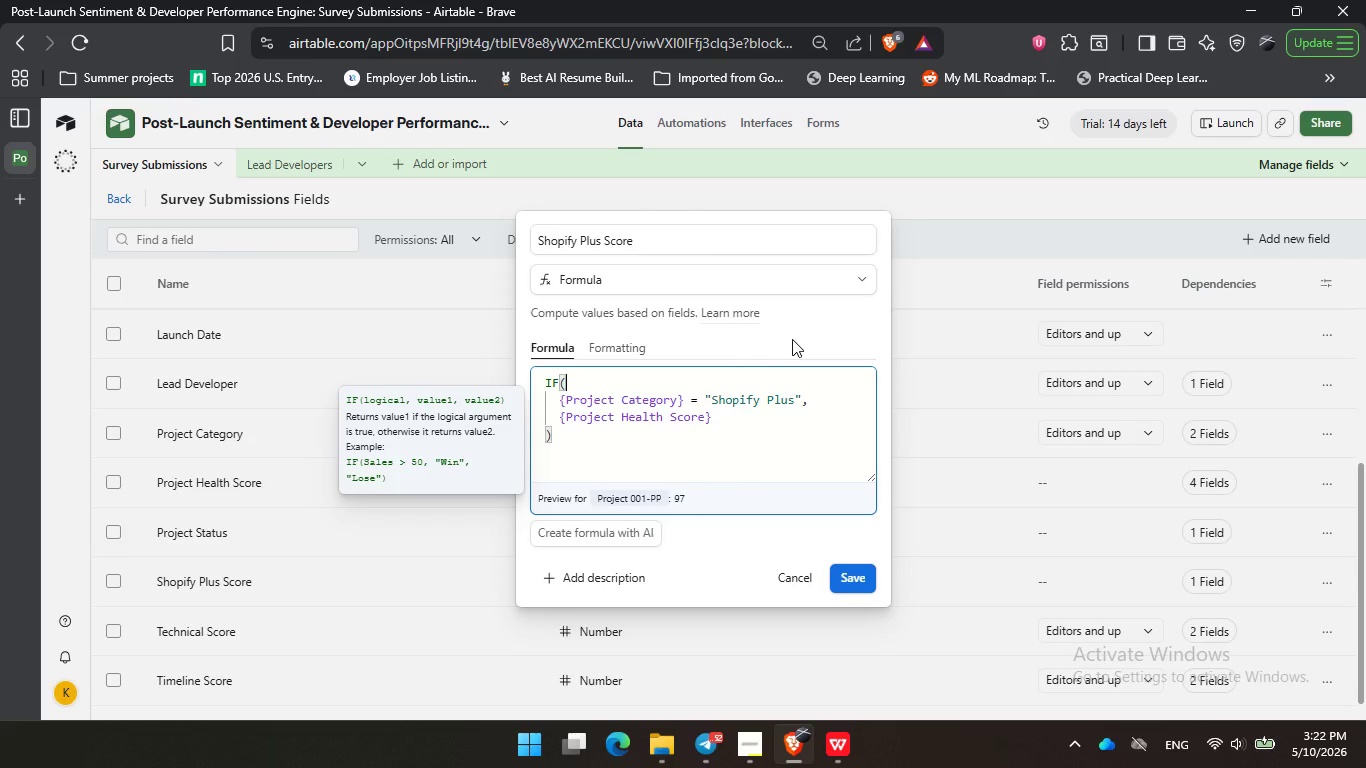 
wait(13.02)
 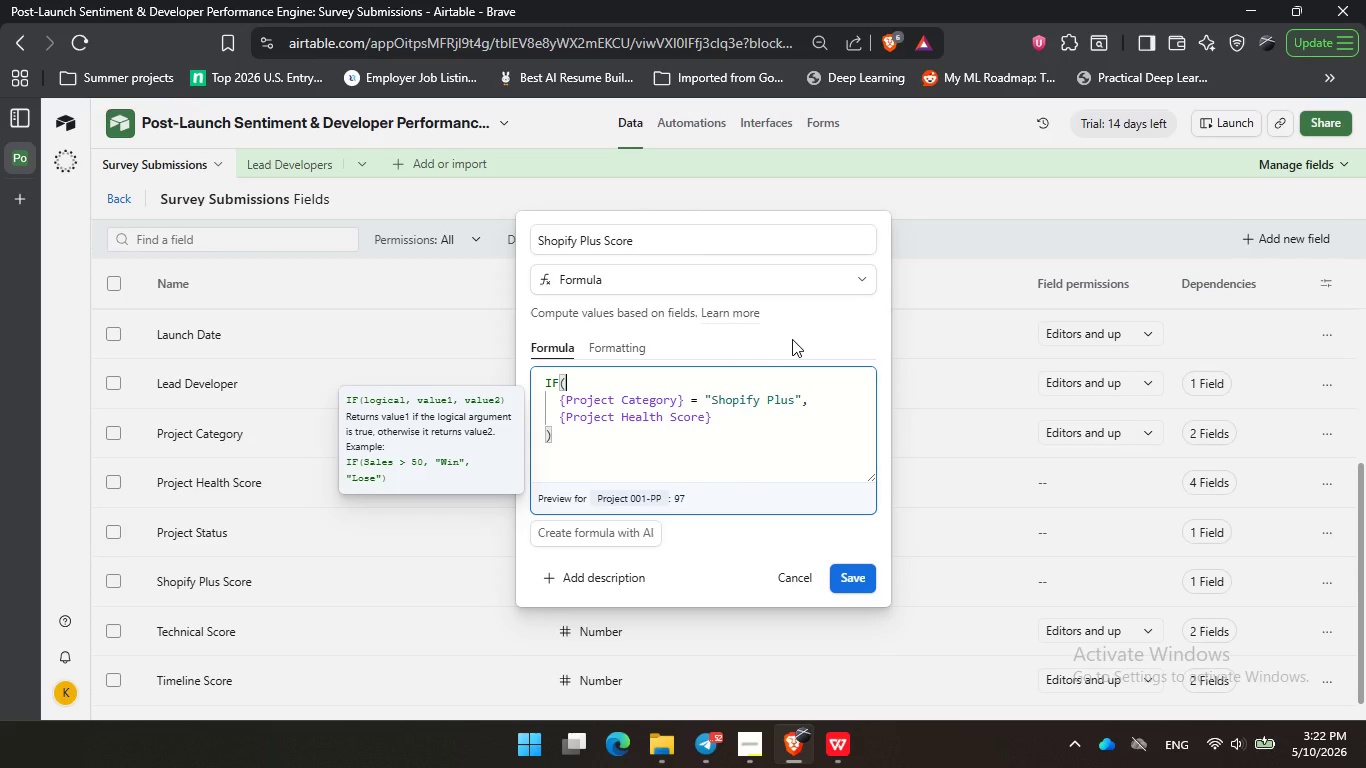 
left_click([791, 339])
 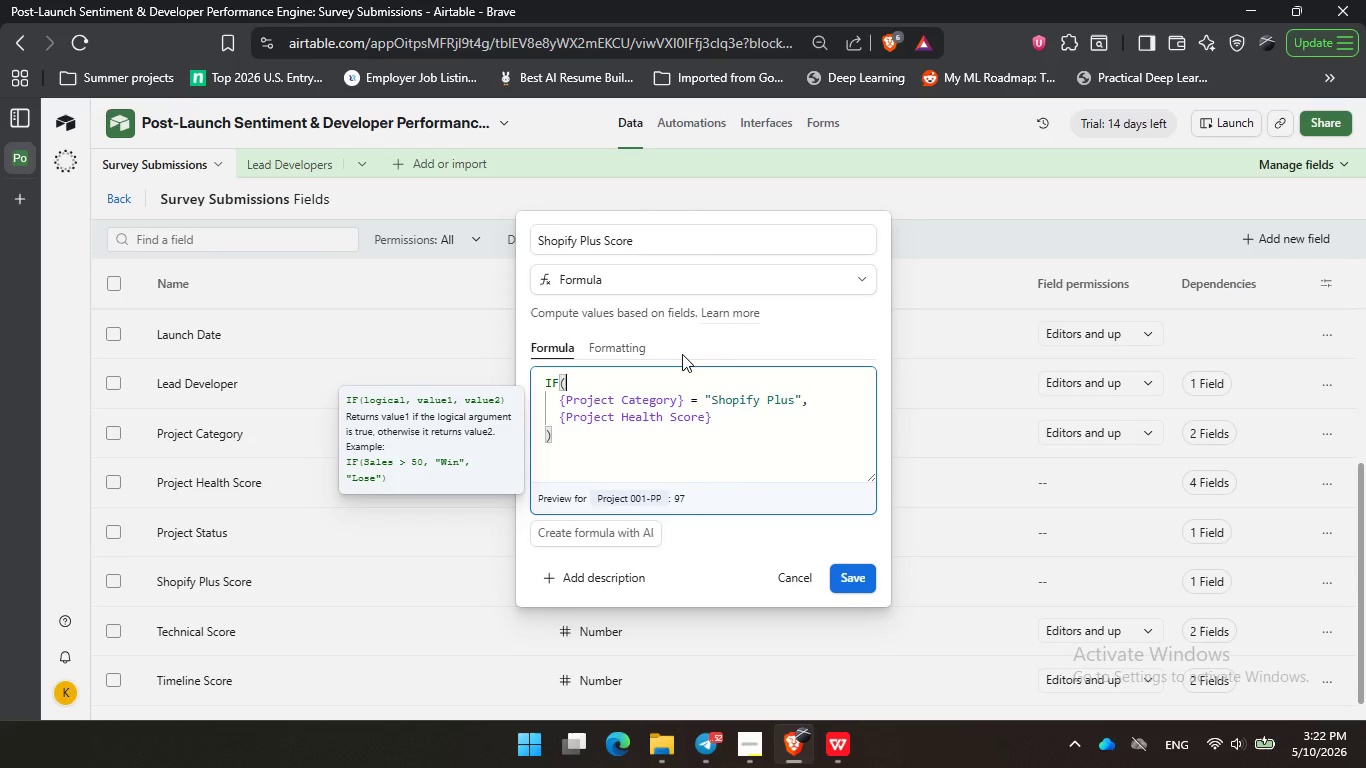 
triple_click([682, 354])
 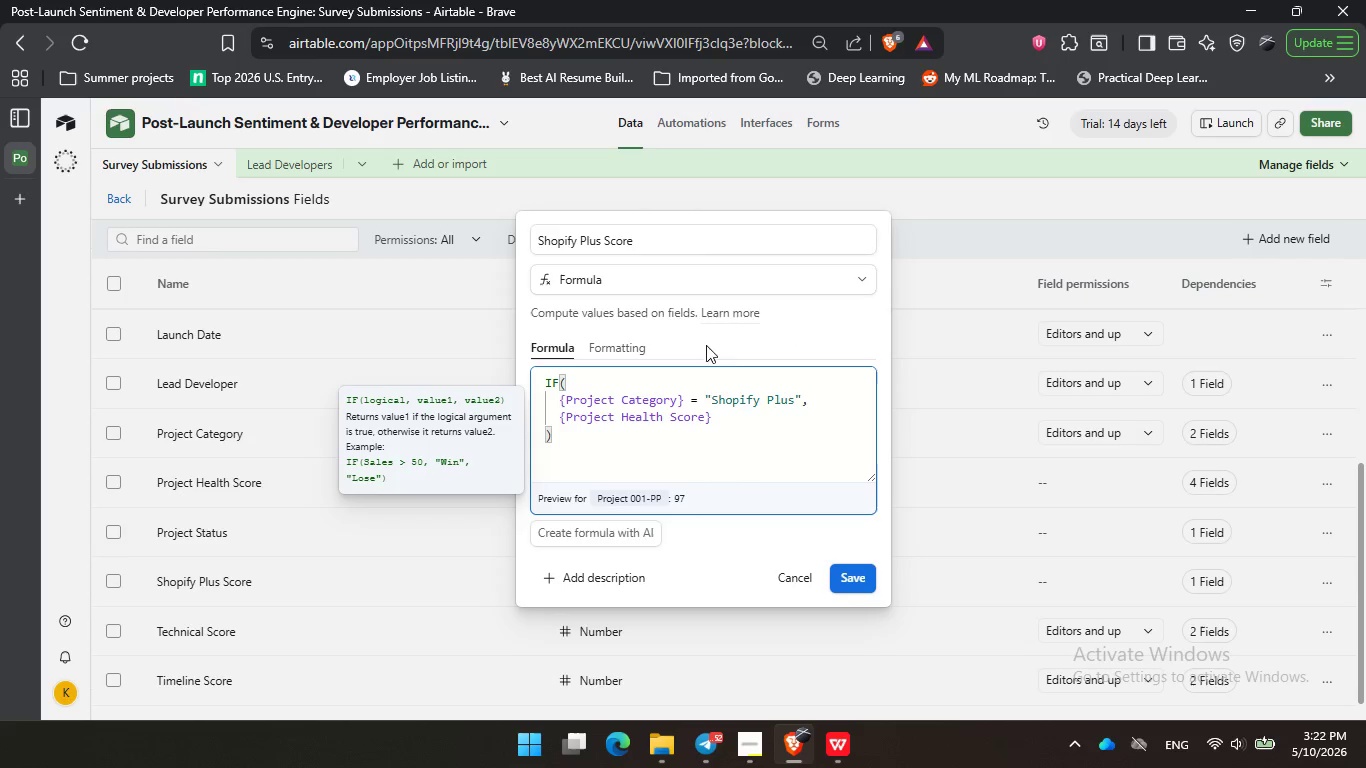 
double_click([792, 340])
 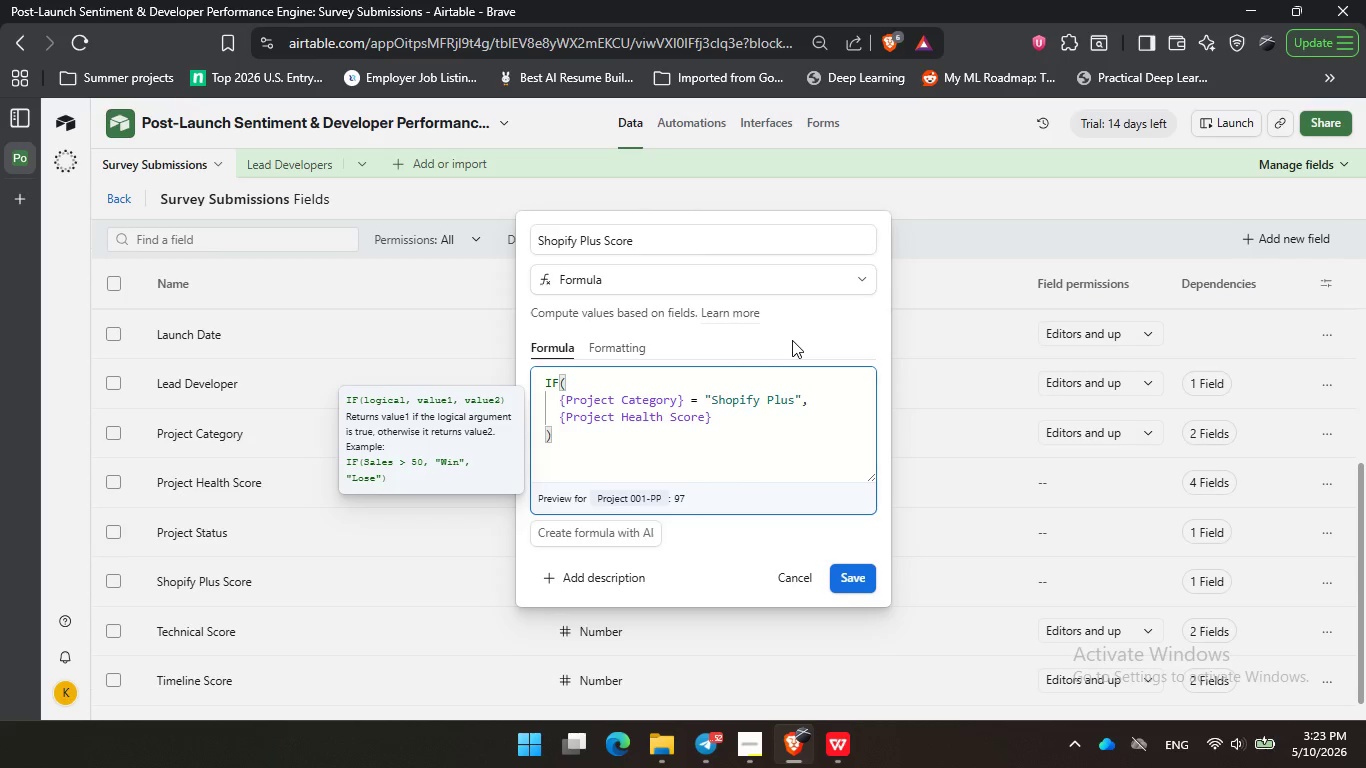 
wait(21.28)
 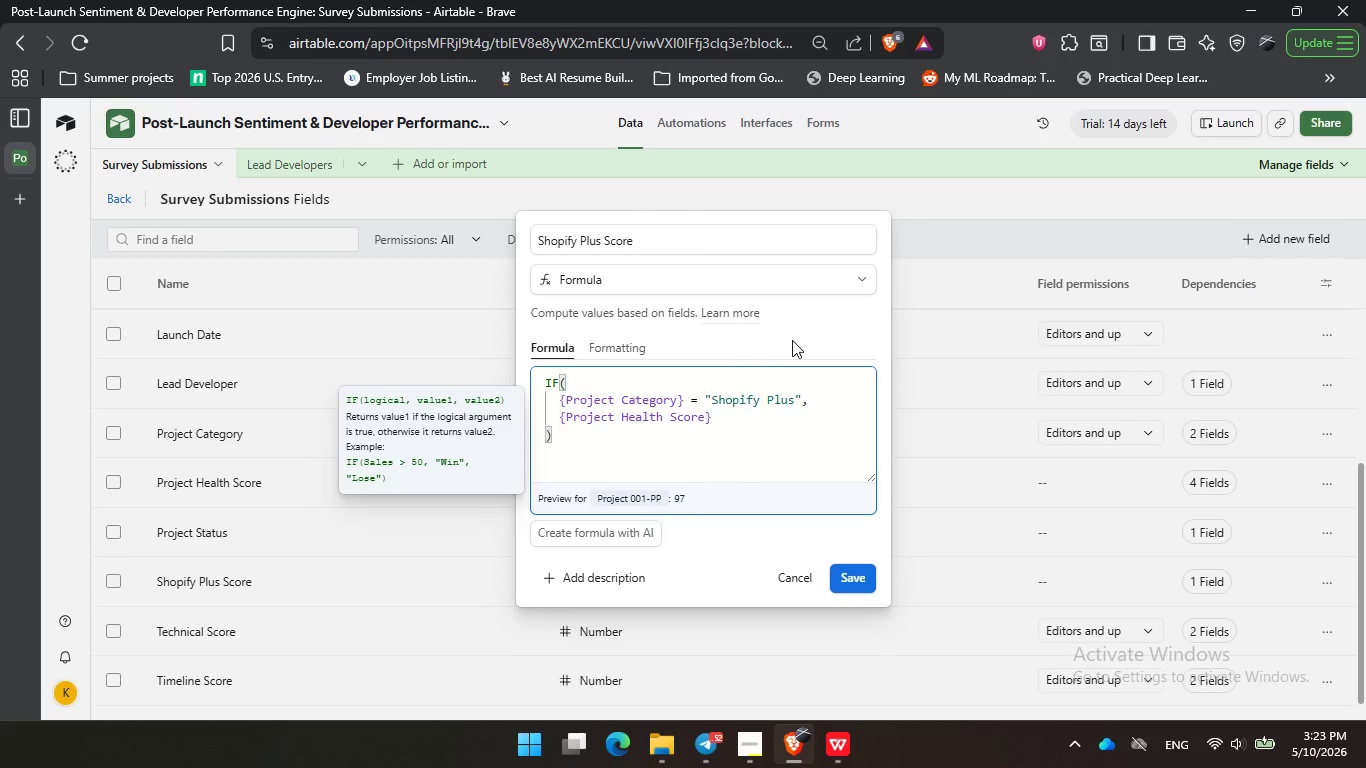 
triple_click([790, 347])
 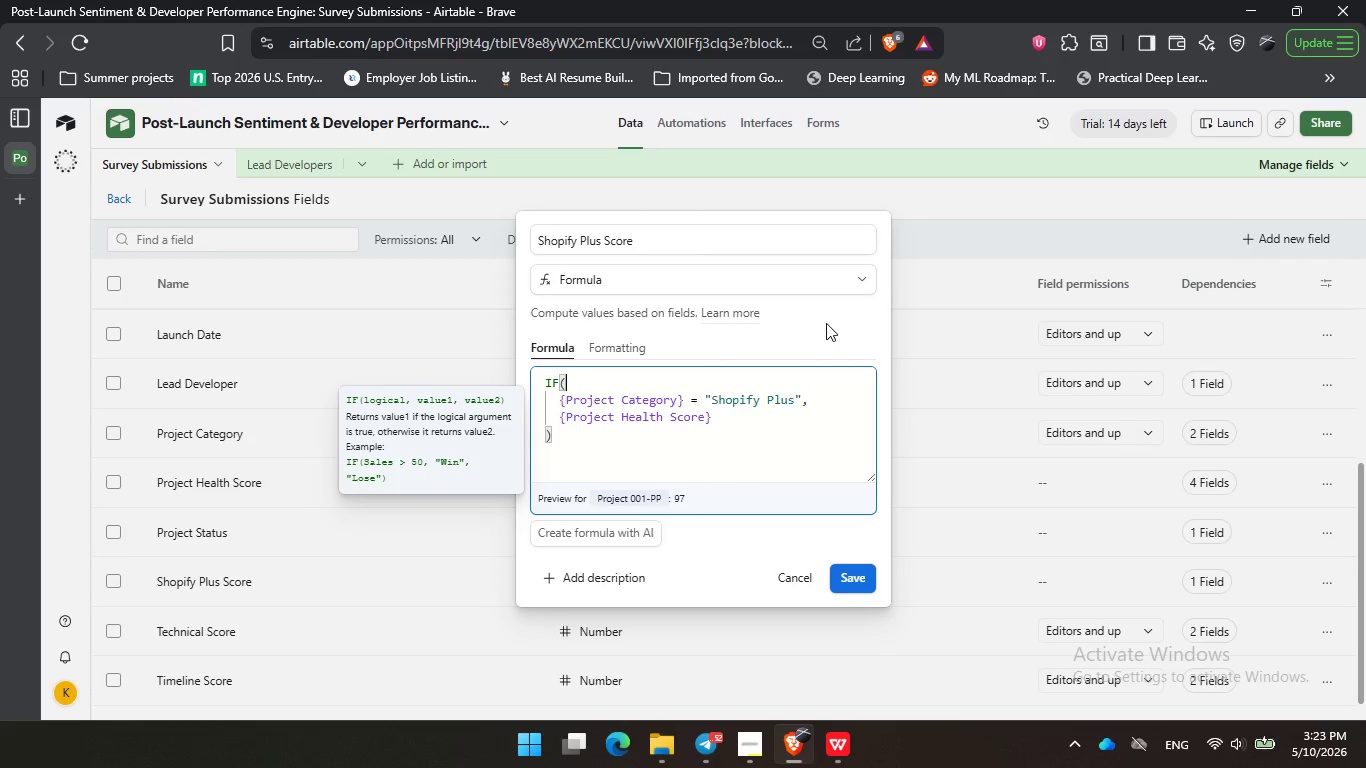 
left_click([826, 323])
 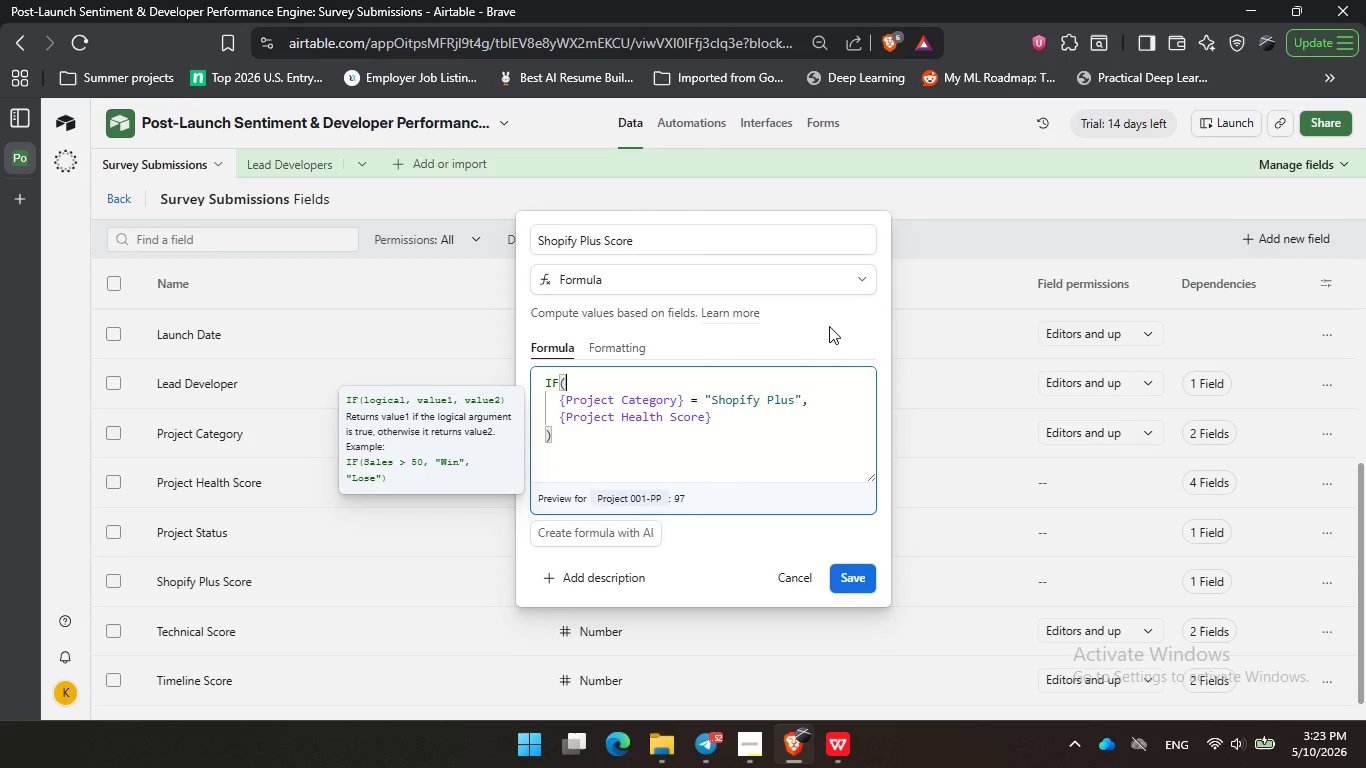 
left_click([829, 326])
 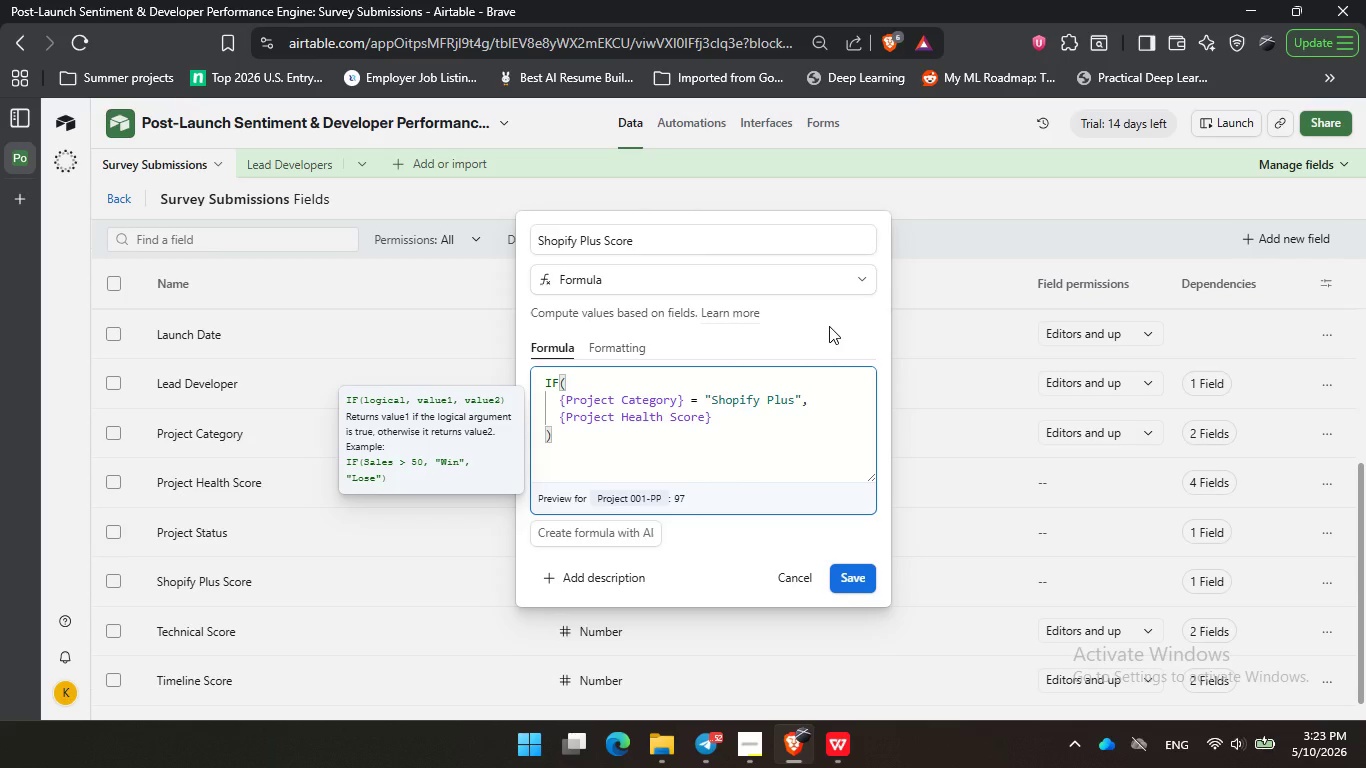 
wait(24.49)
 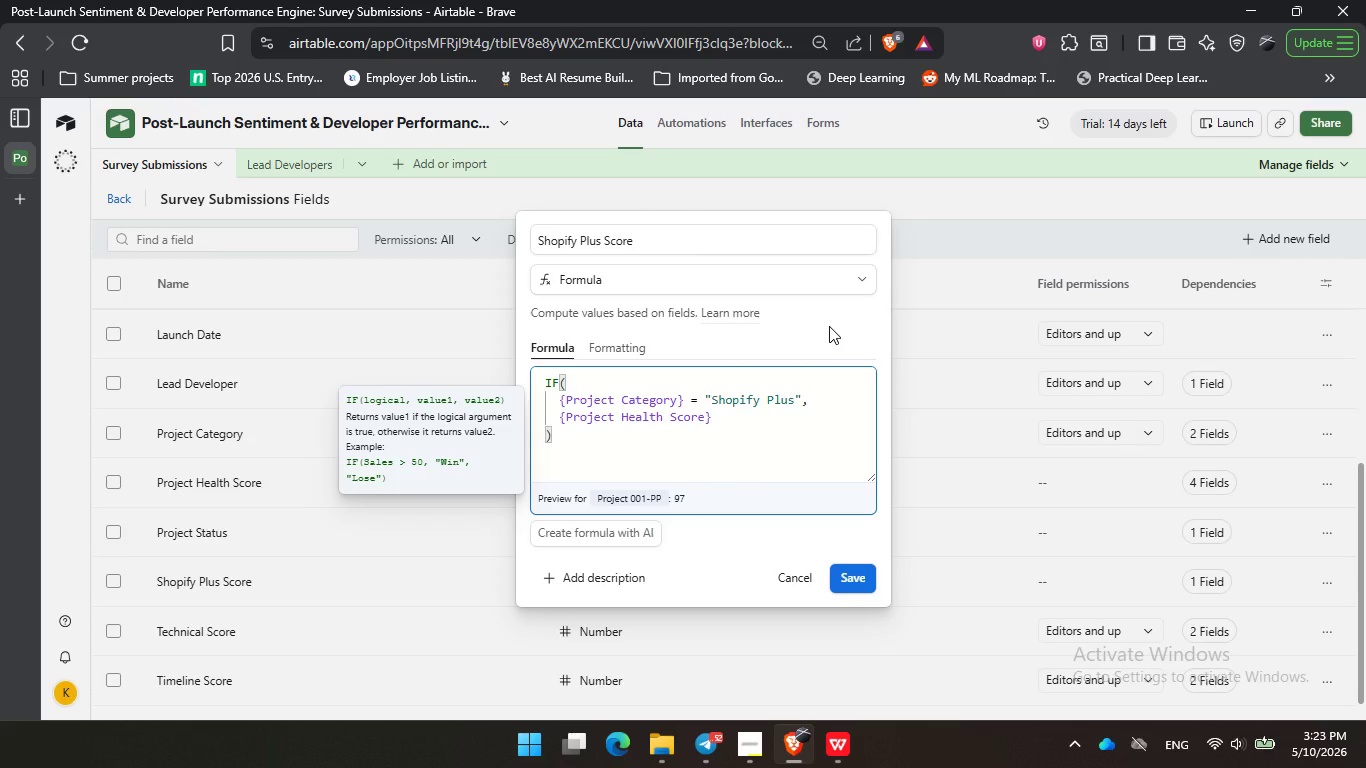 
left_click([828, 326])
 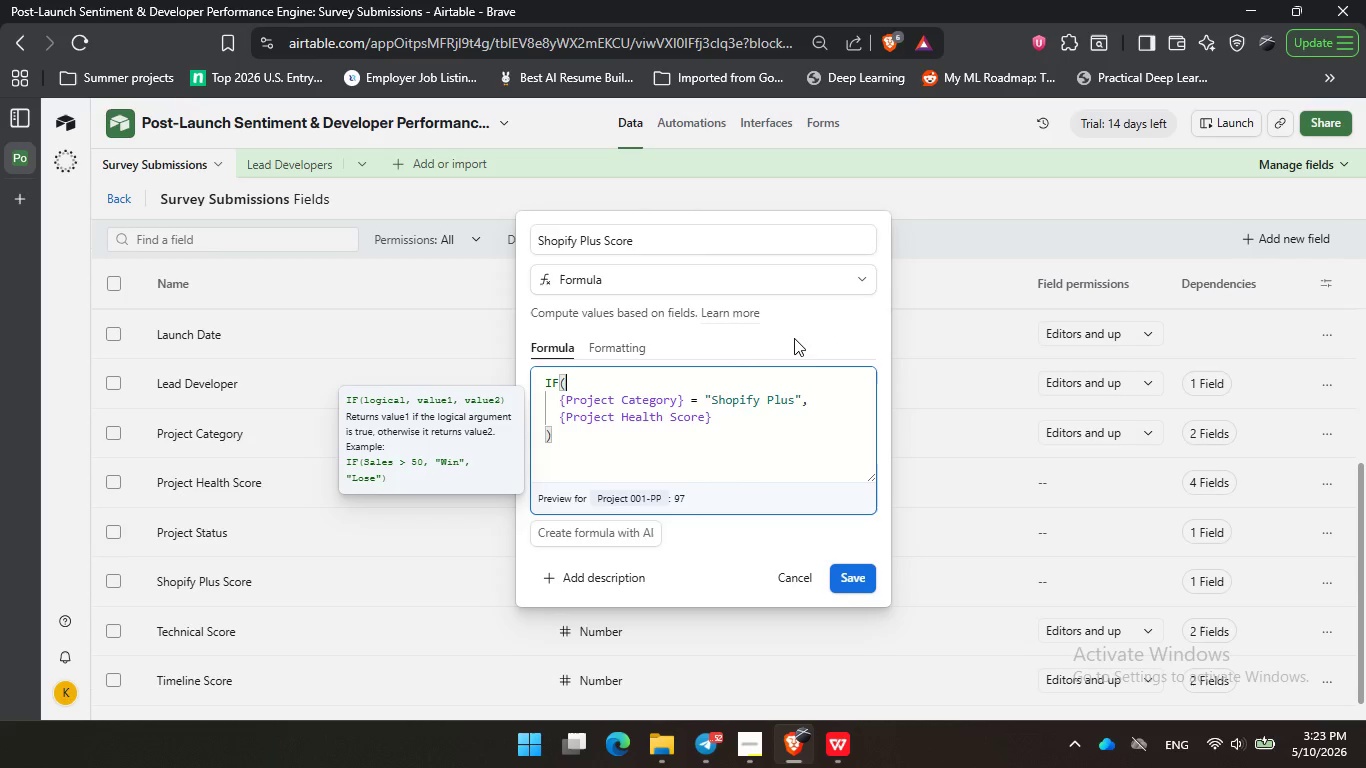 
double_click([695, 353])
 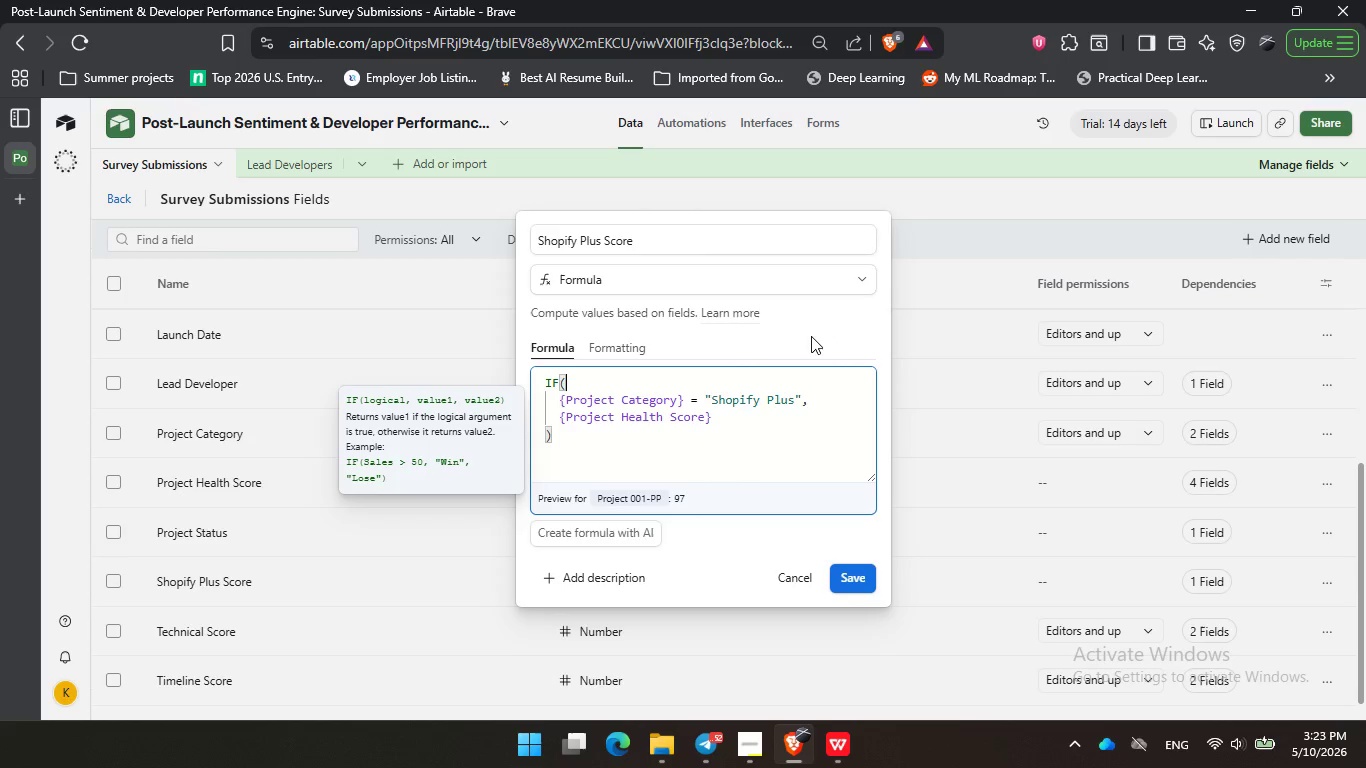 
triple_click([794, 338])
 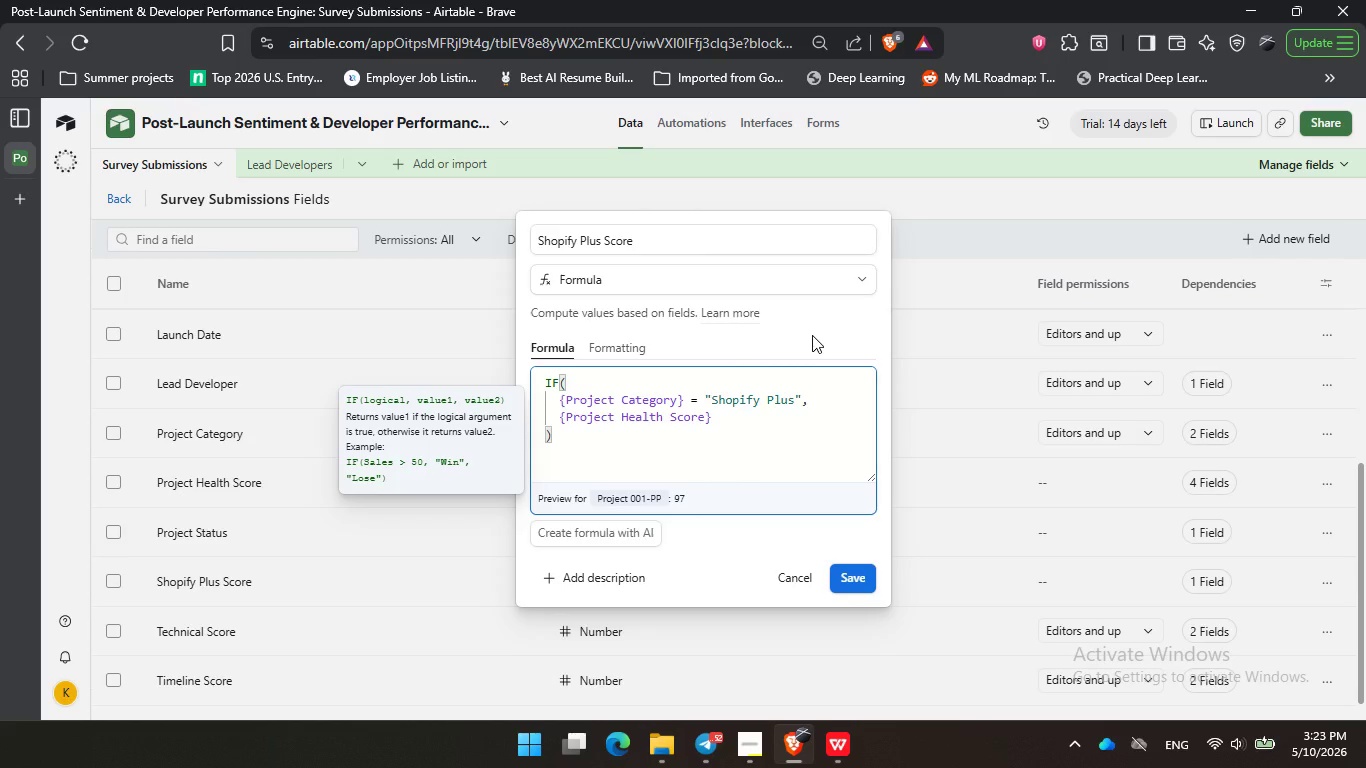 
wait(27.42)
 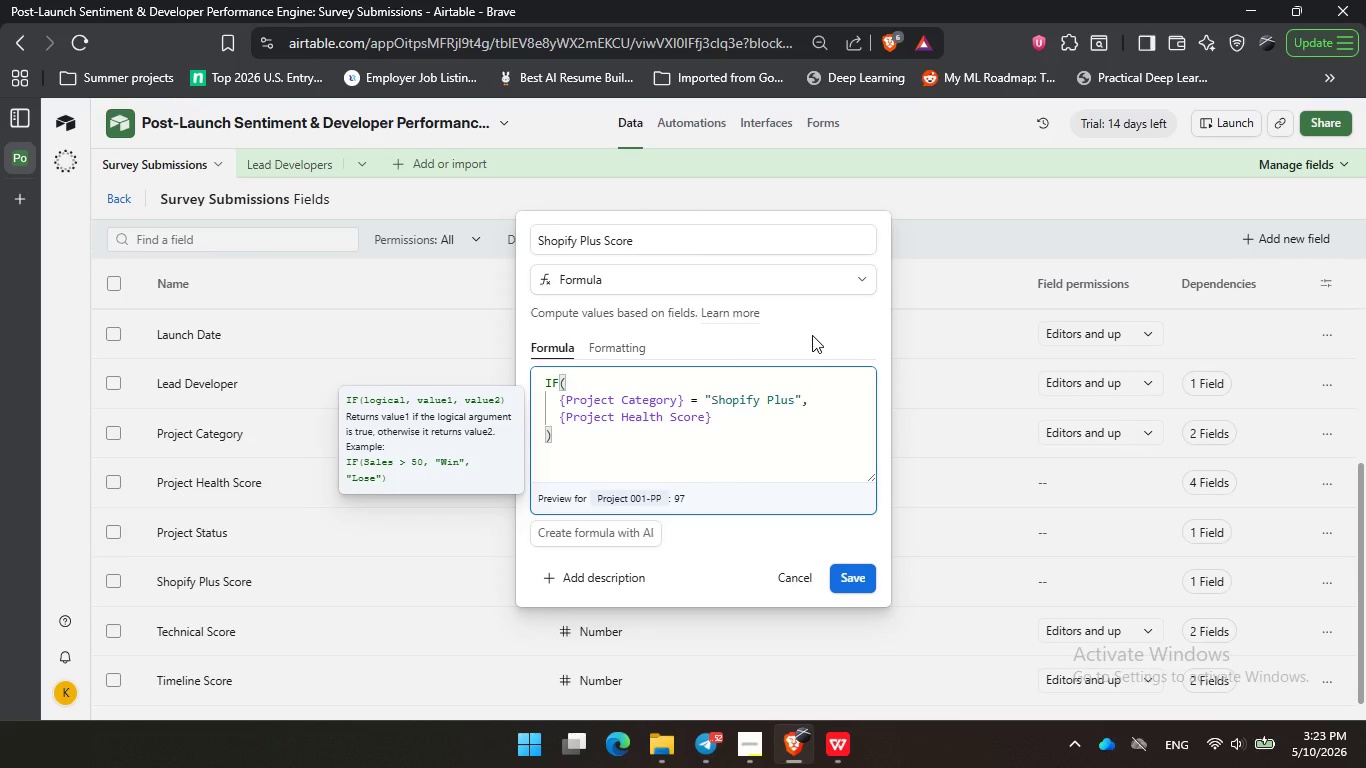 
double_click([779, 340])
 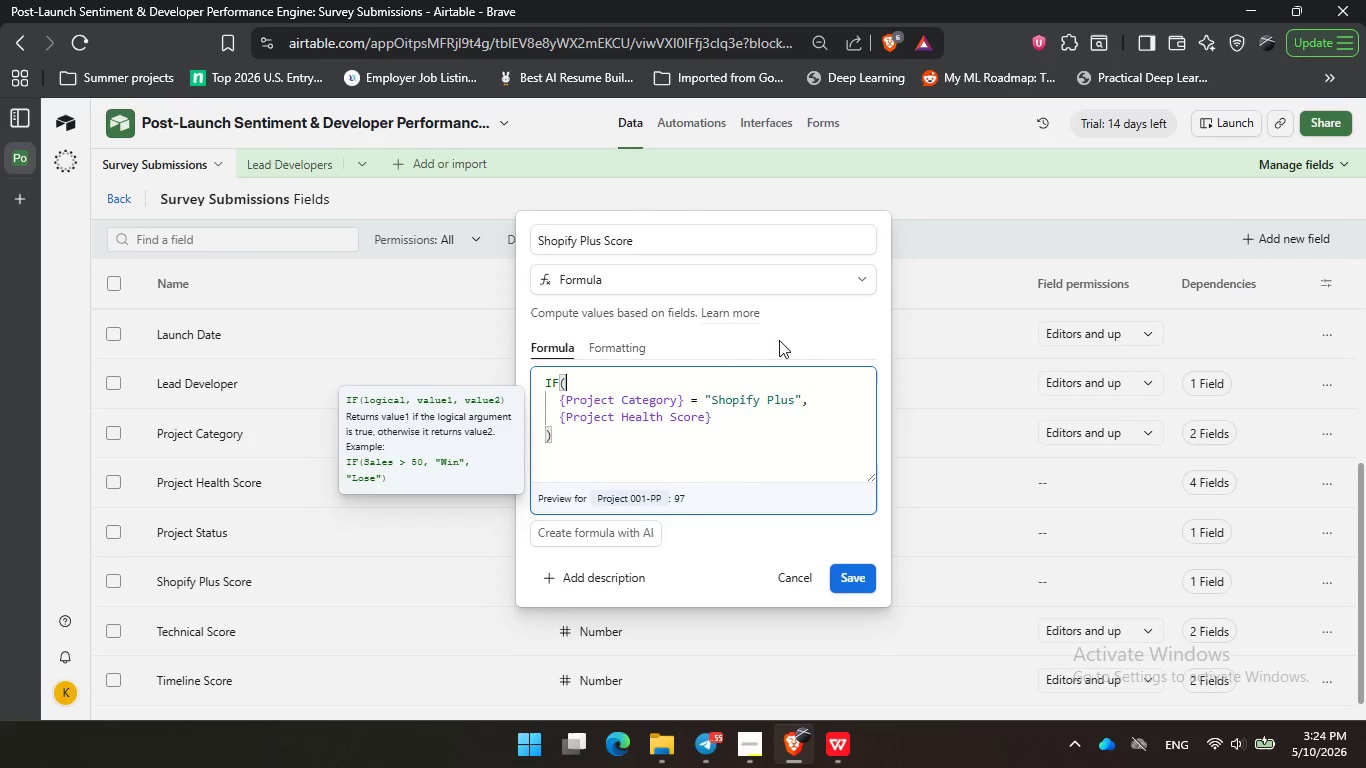 
left_click([779, 340])
 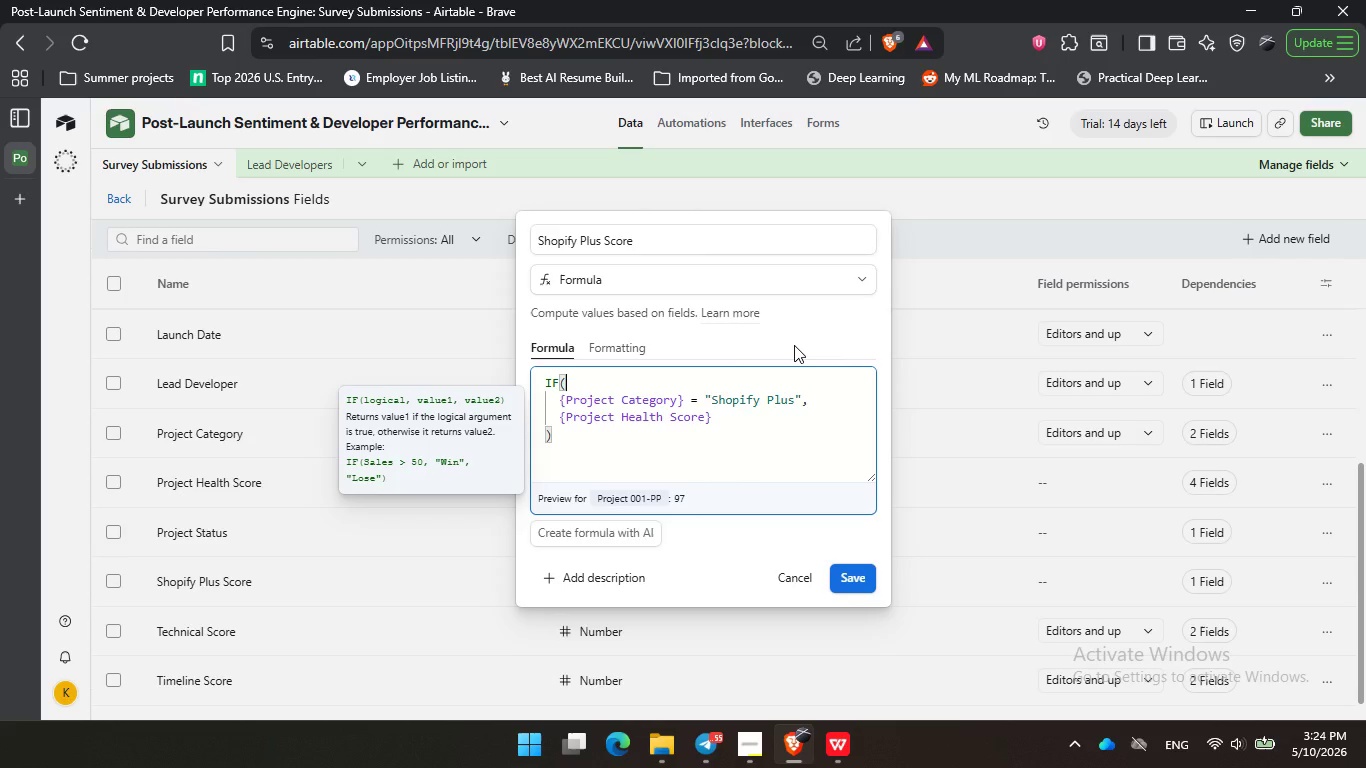 
left_click([794, 345])
 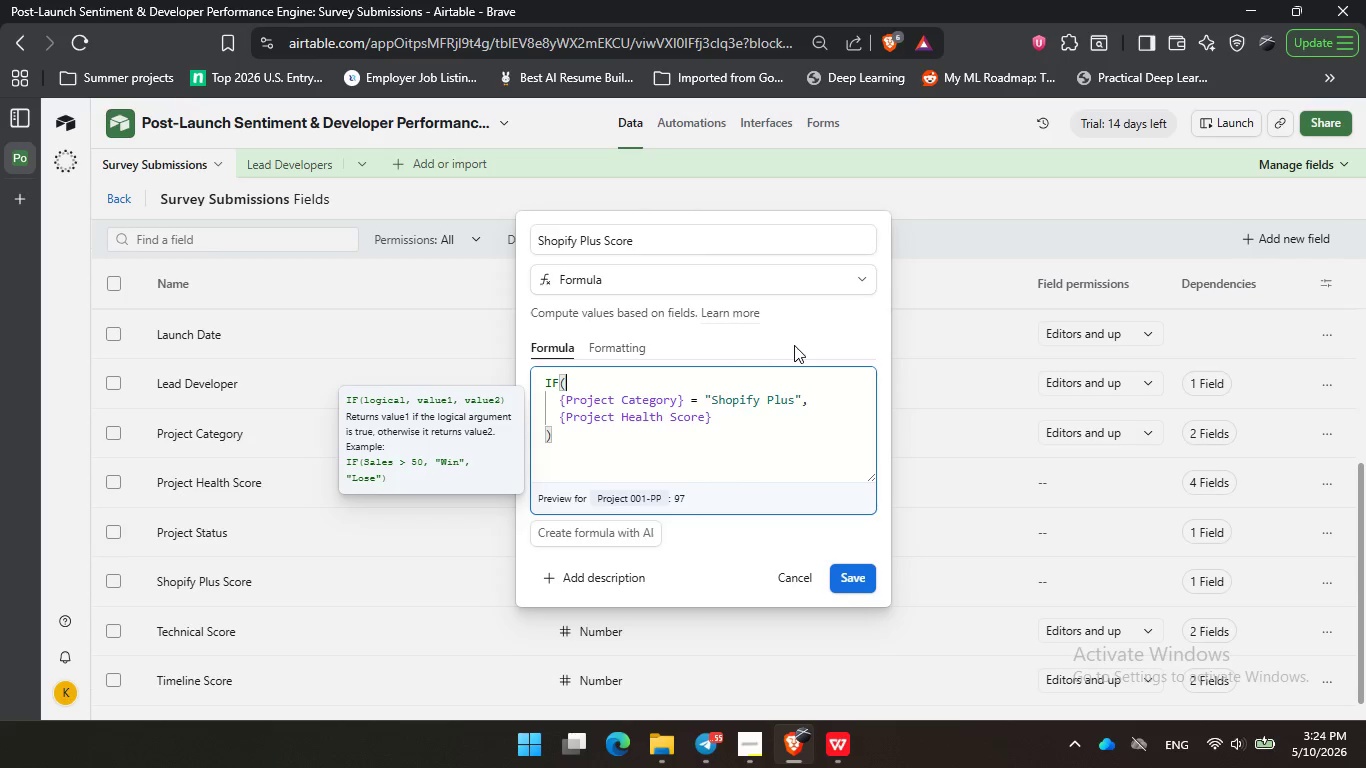 
wait(15.69)
 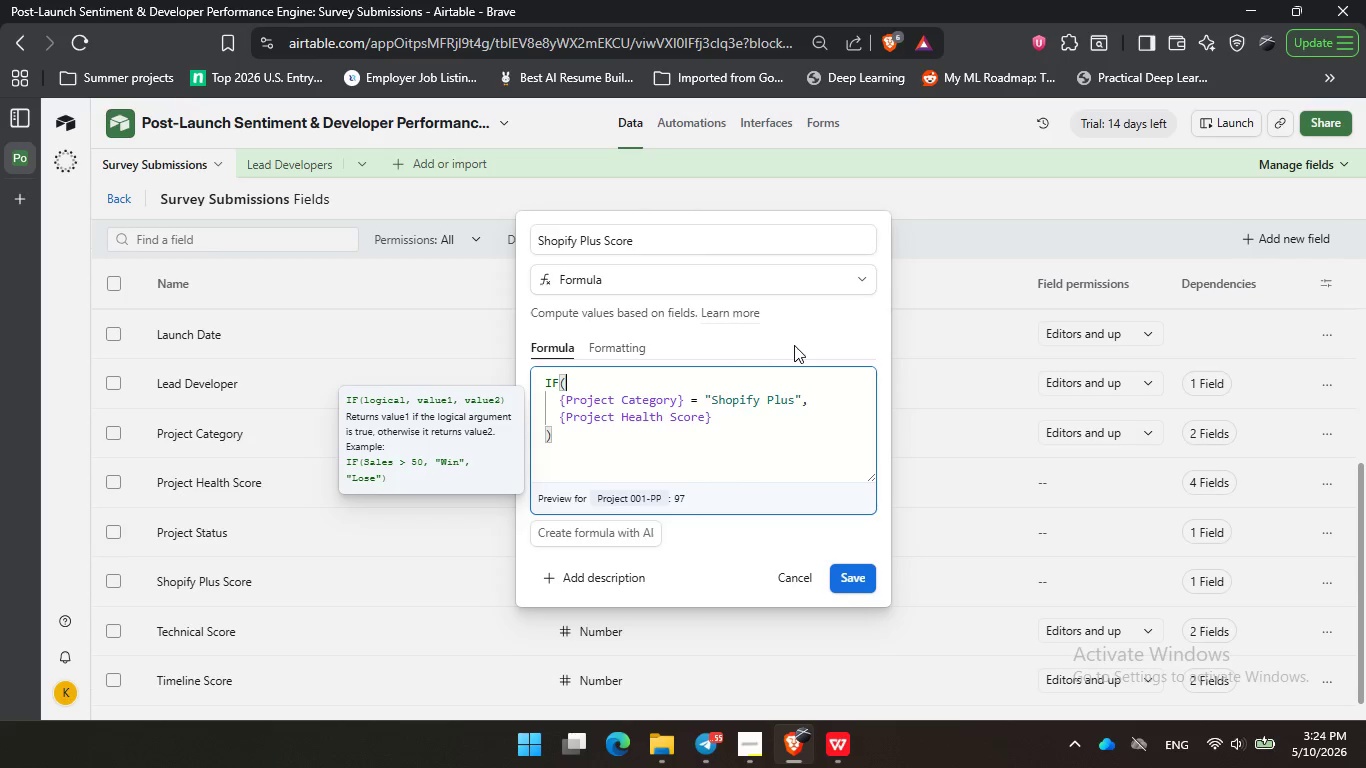 
double_click([755, 343])
 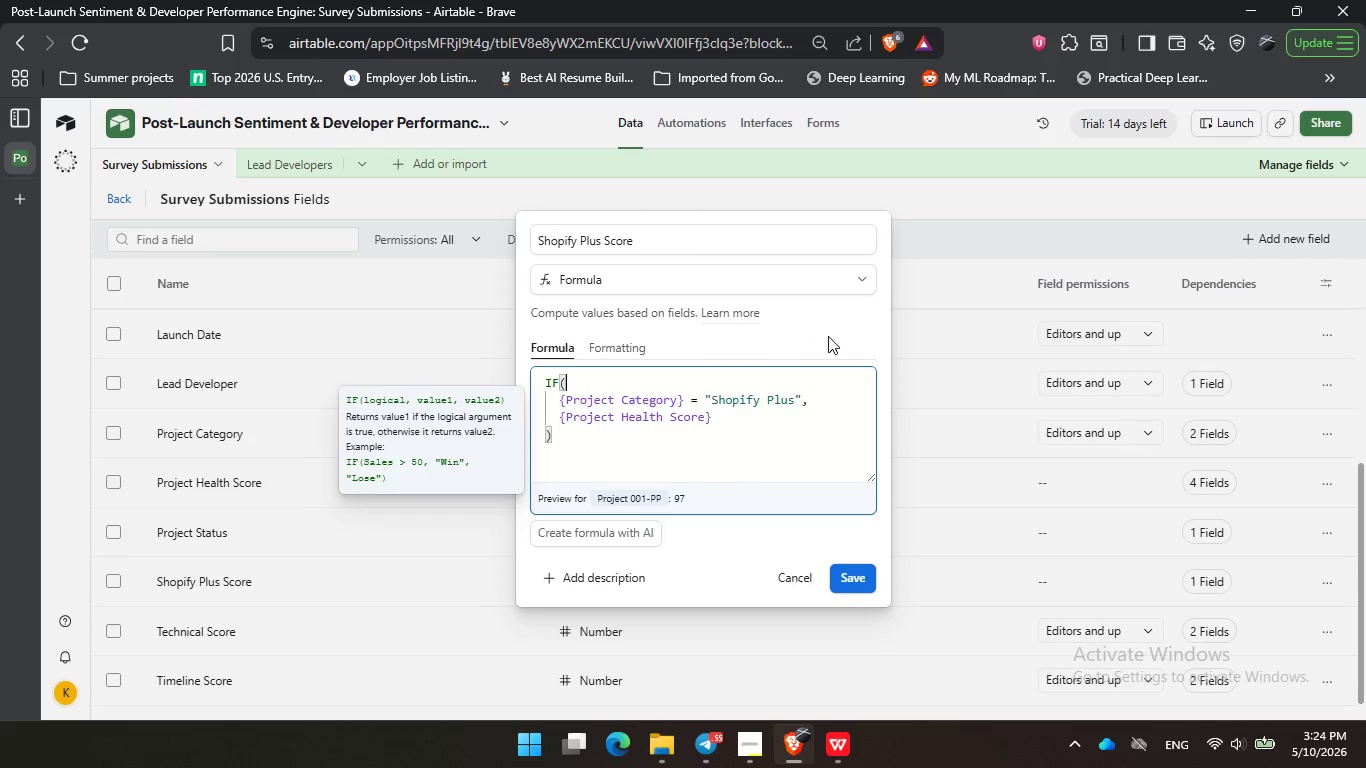 
left_click([828, 336])
 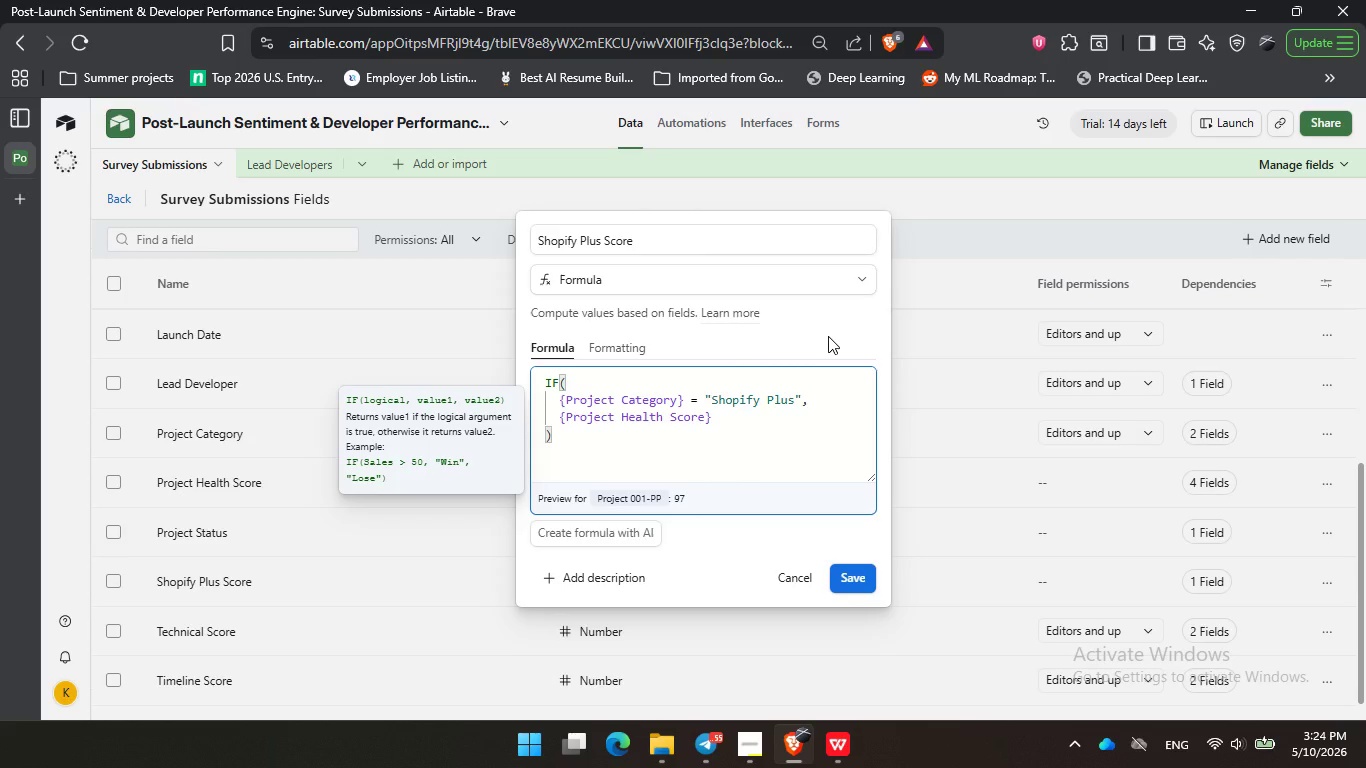 
wait(10.28)
 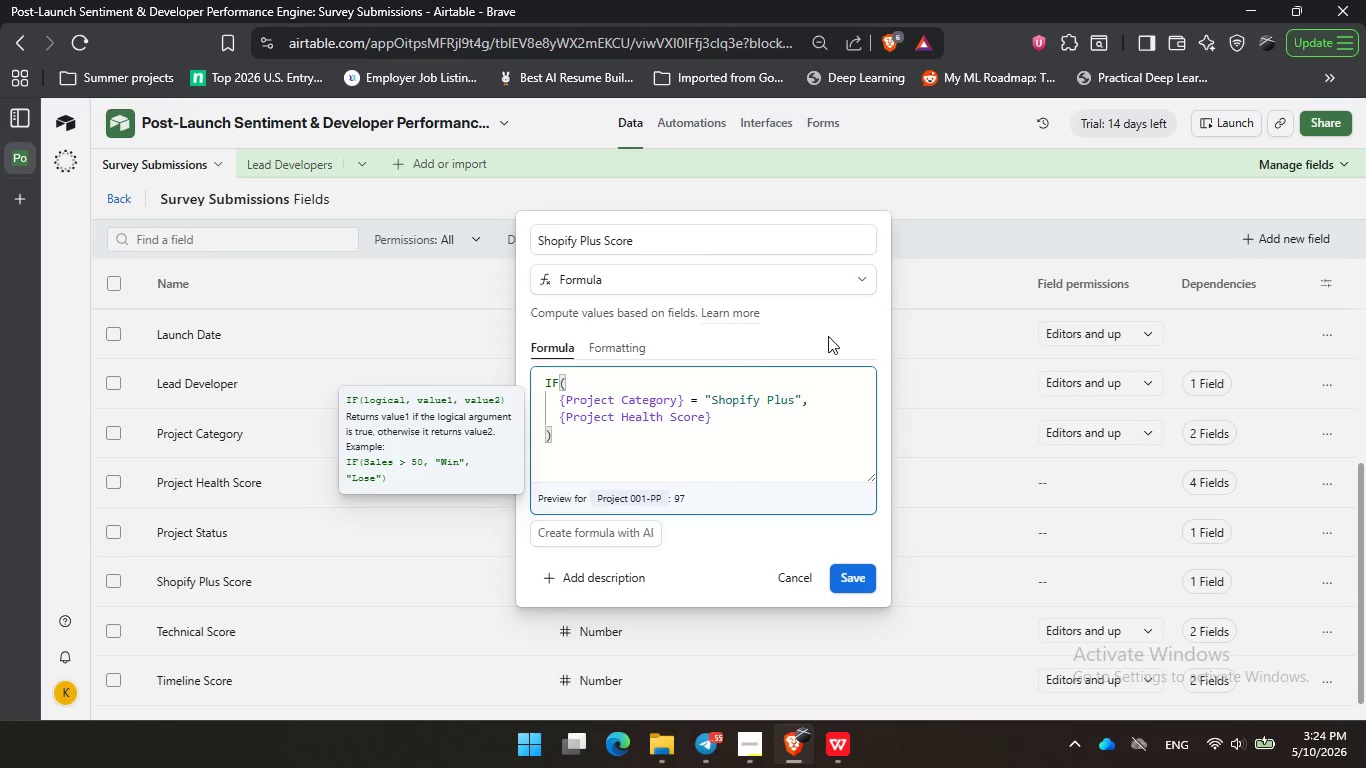 
left_click([812, 330])
 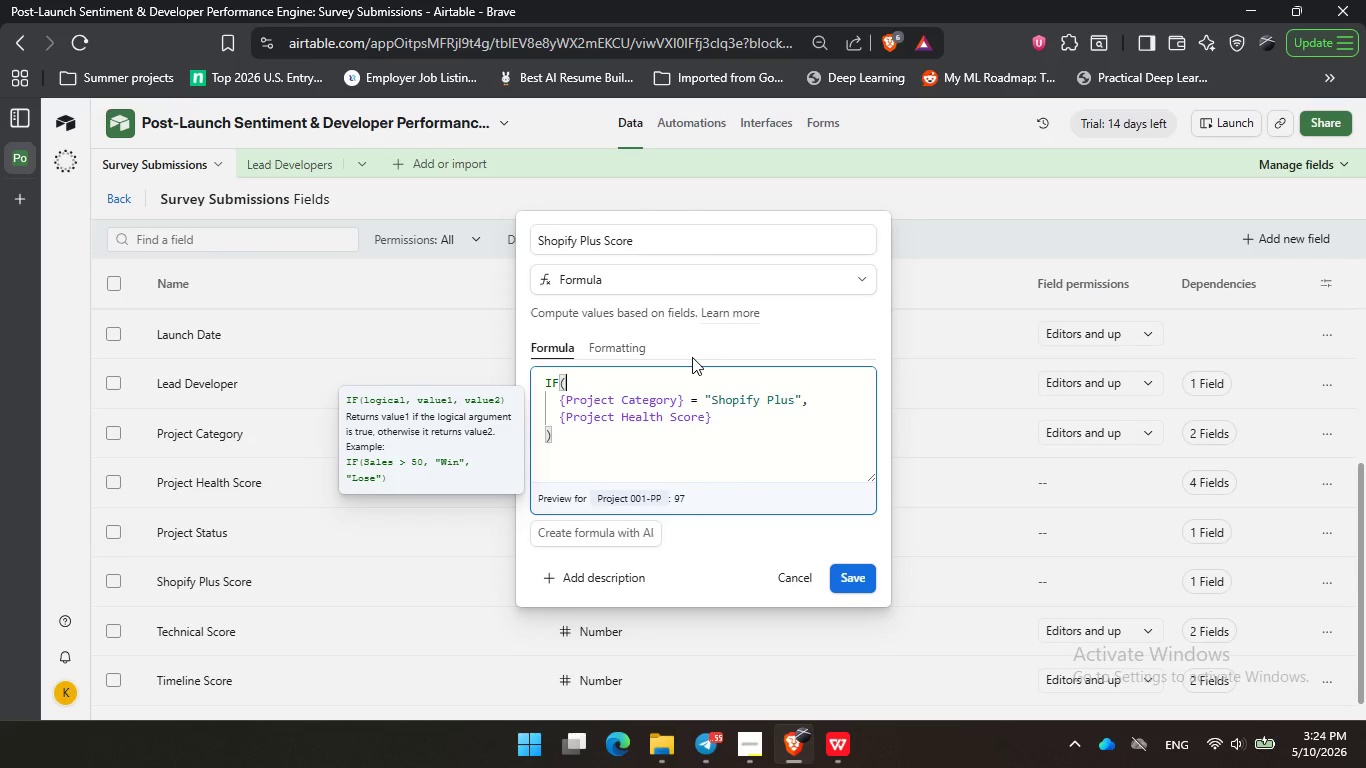 
double_click([692, 357])
 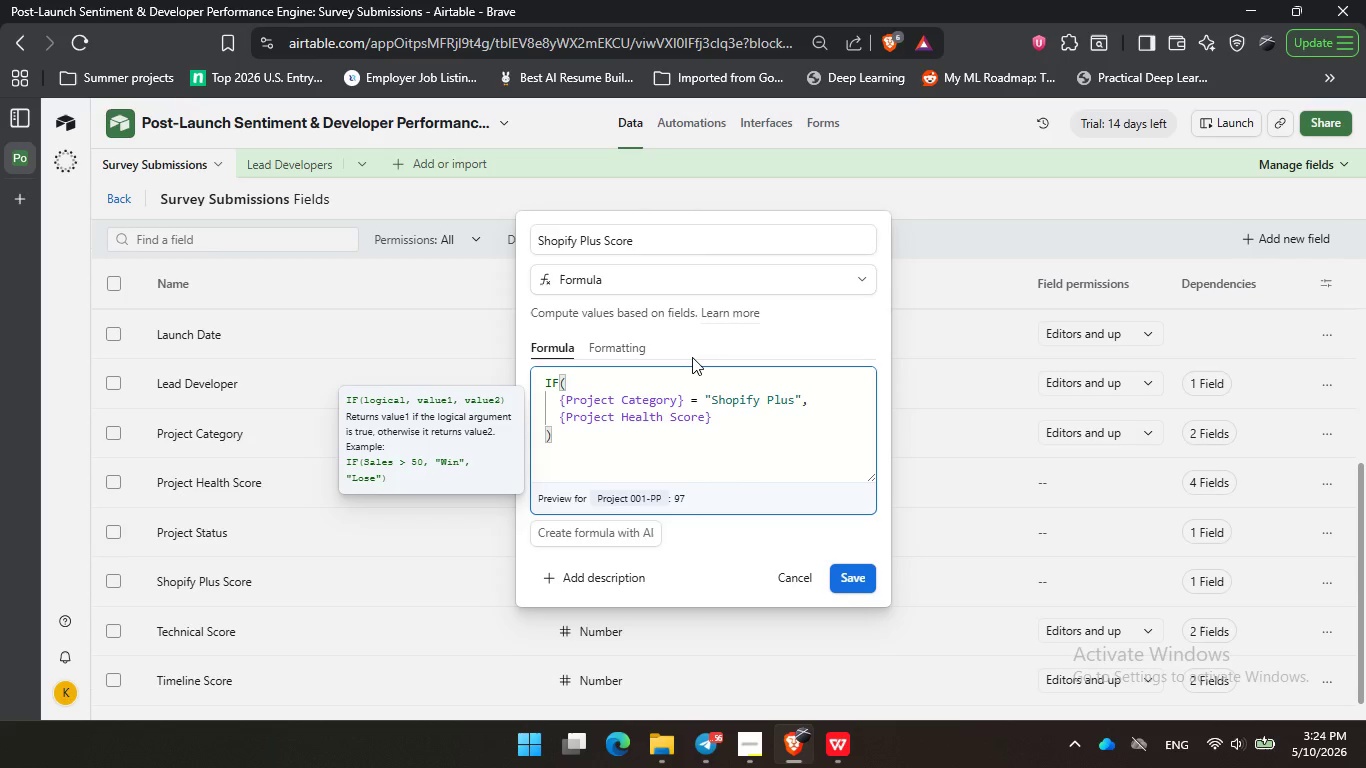 
wait(19.42)
 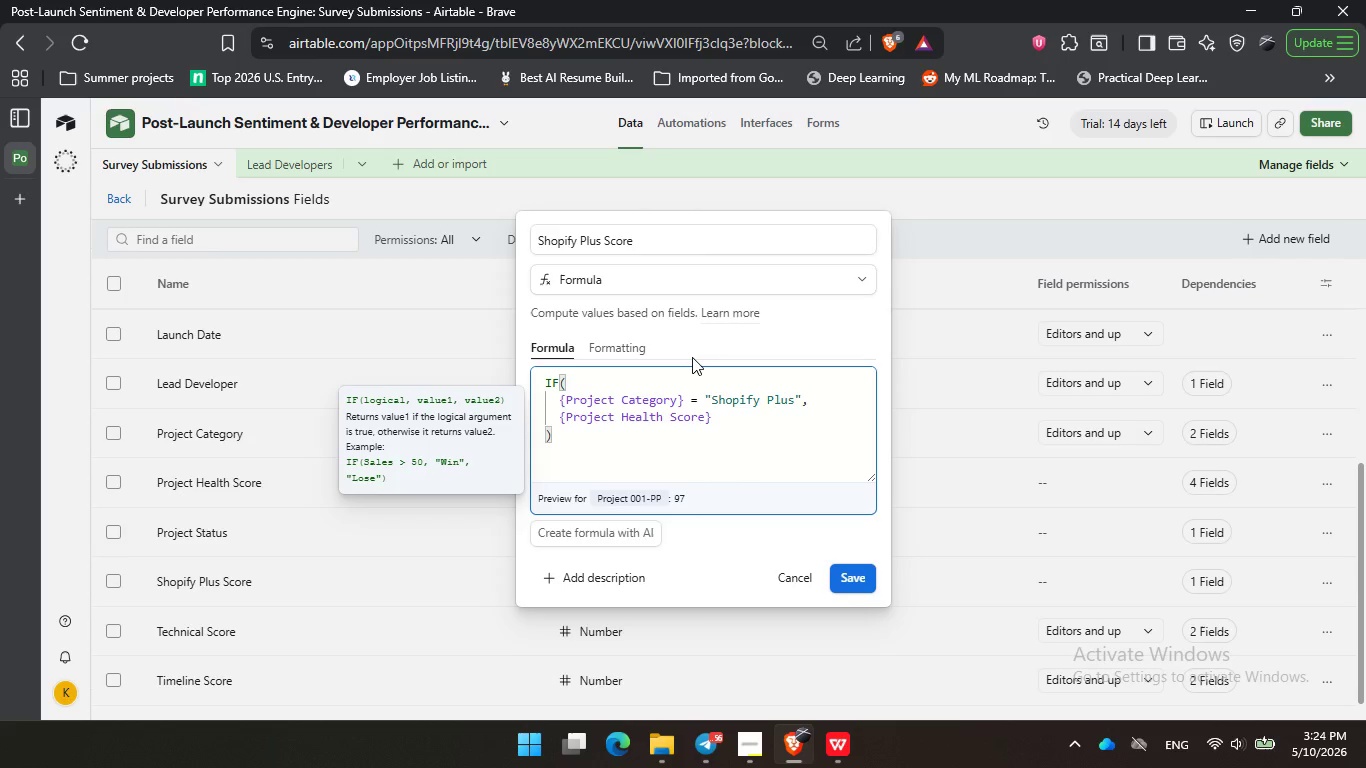 
left_click([692, 357])
 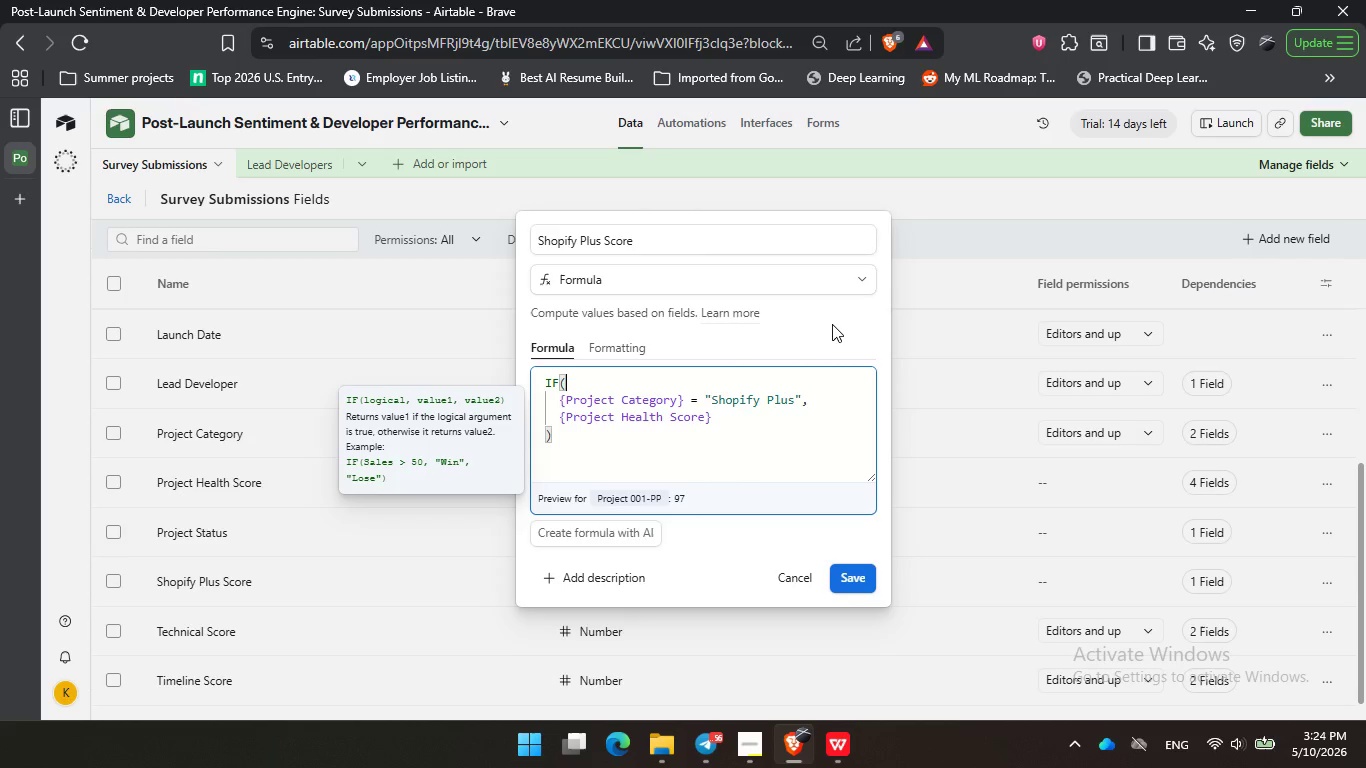 
left_click([832, 324])
 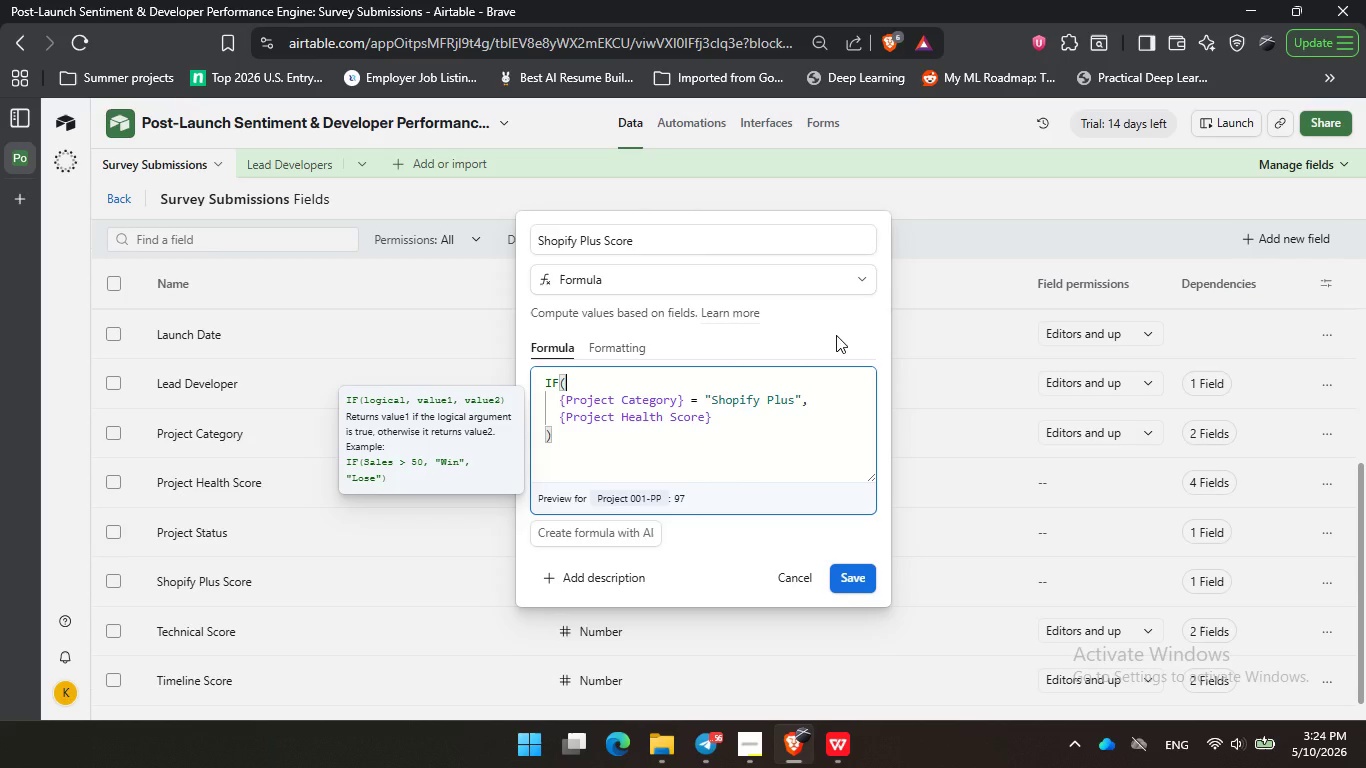 
left_click([836, 335])
 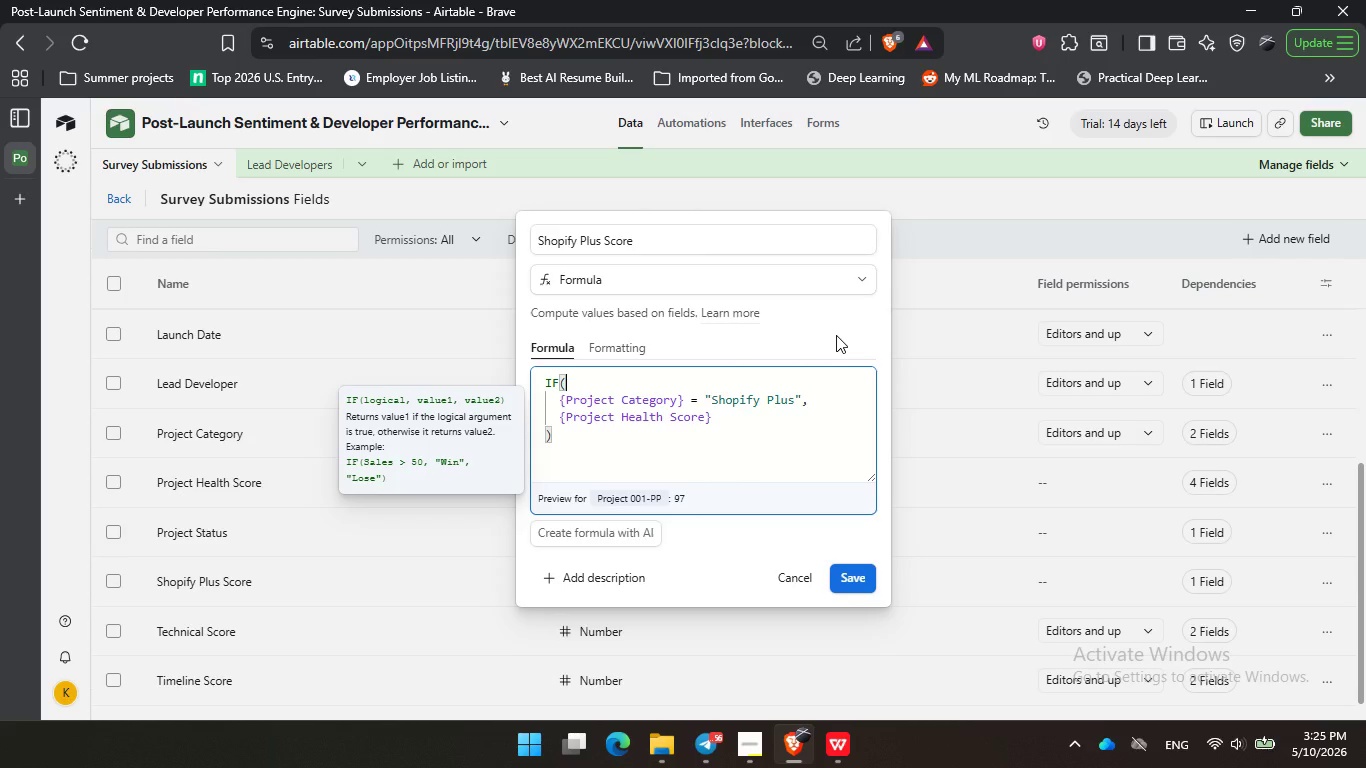 
wait(24.98)
 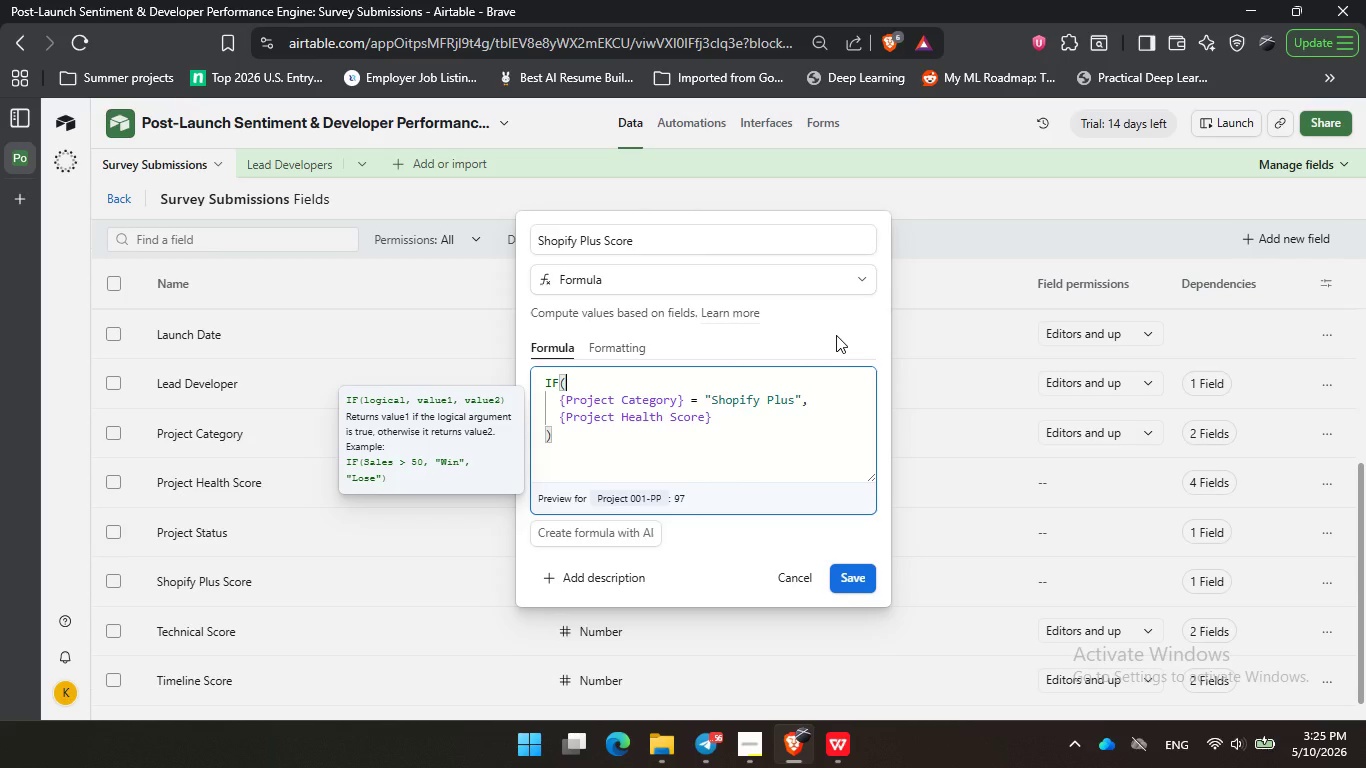 
left_click([836, 335])
 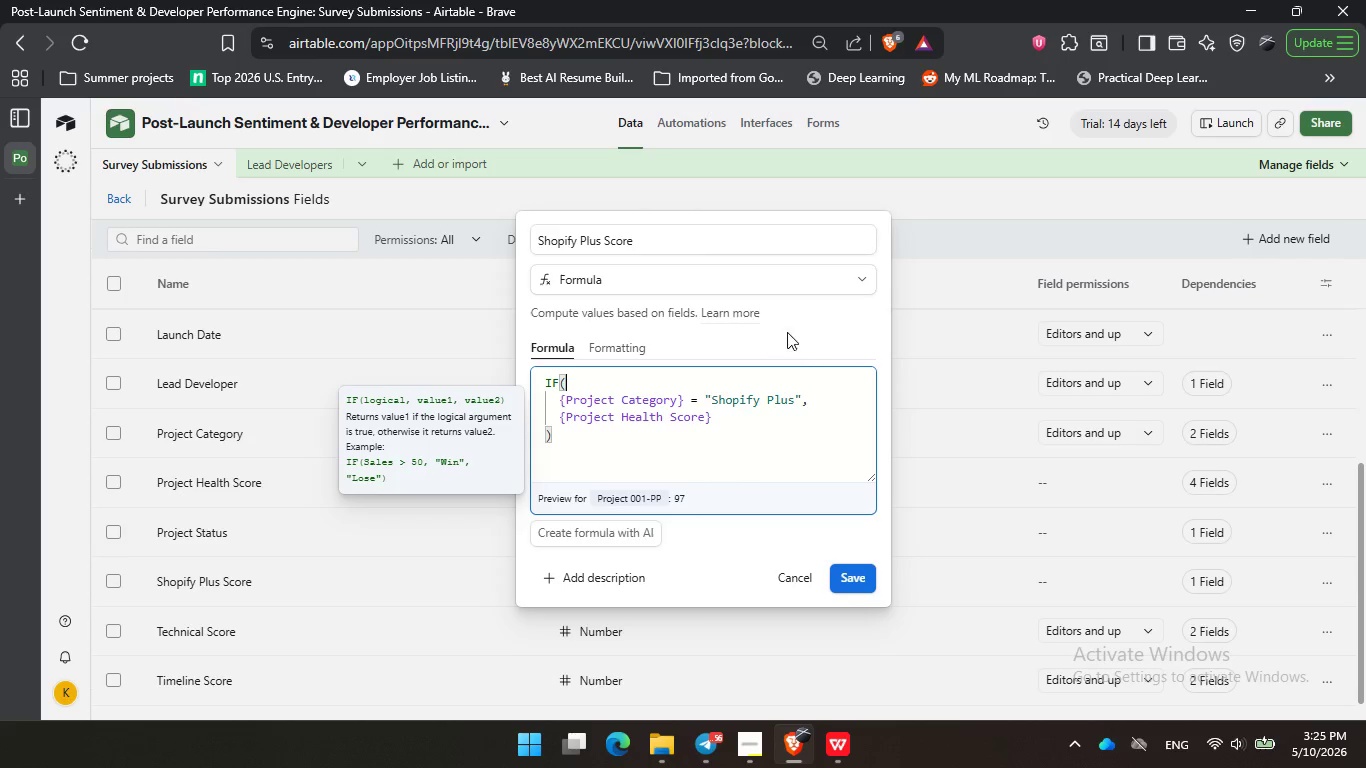 
double_click([735, 346])
 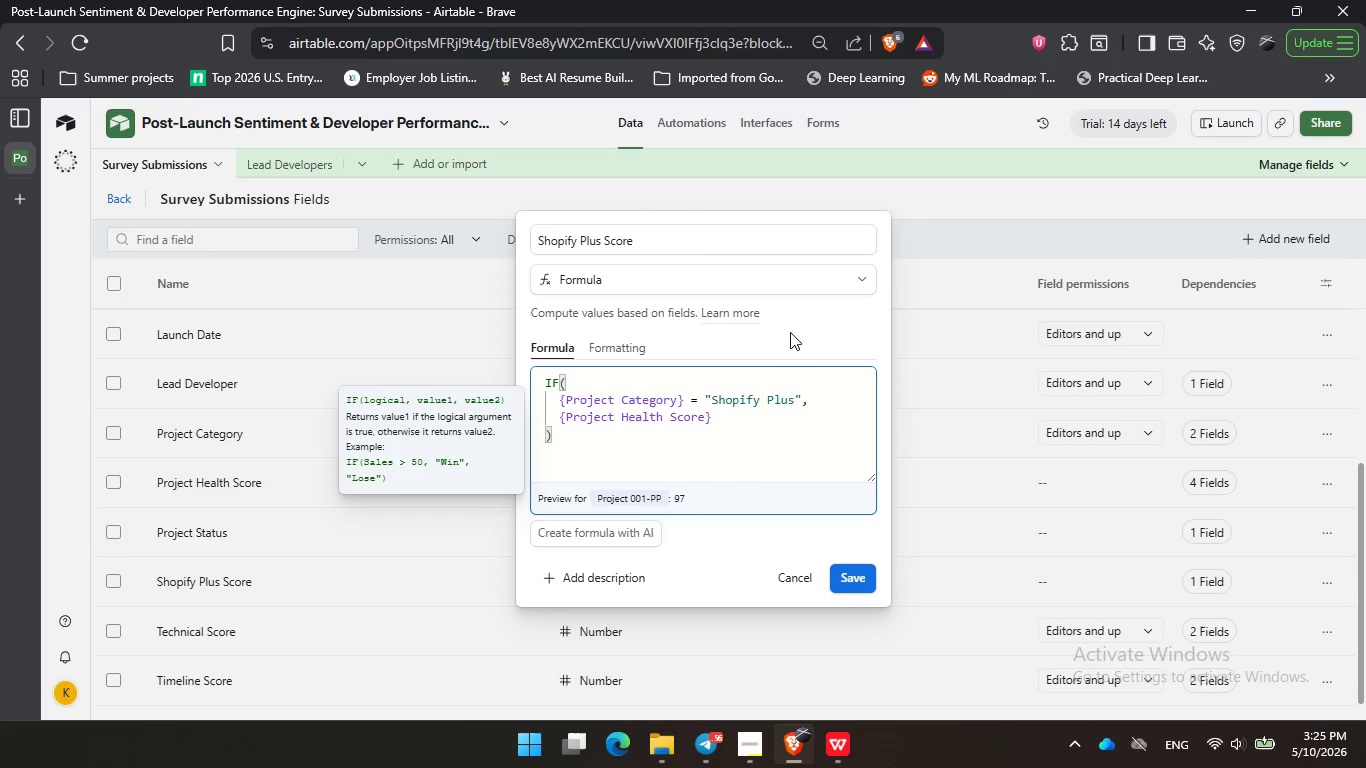 
wait(17.42)
 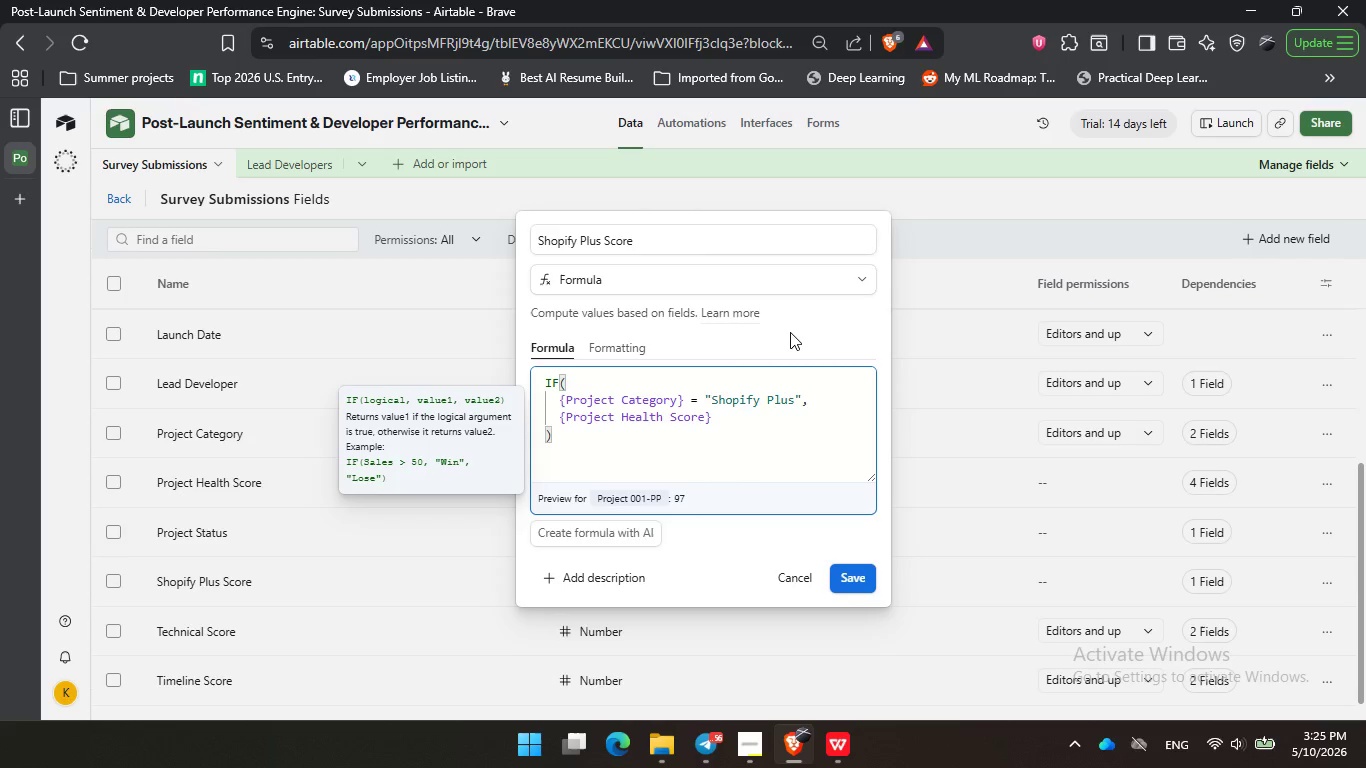 
left_click([798, 567])
 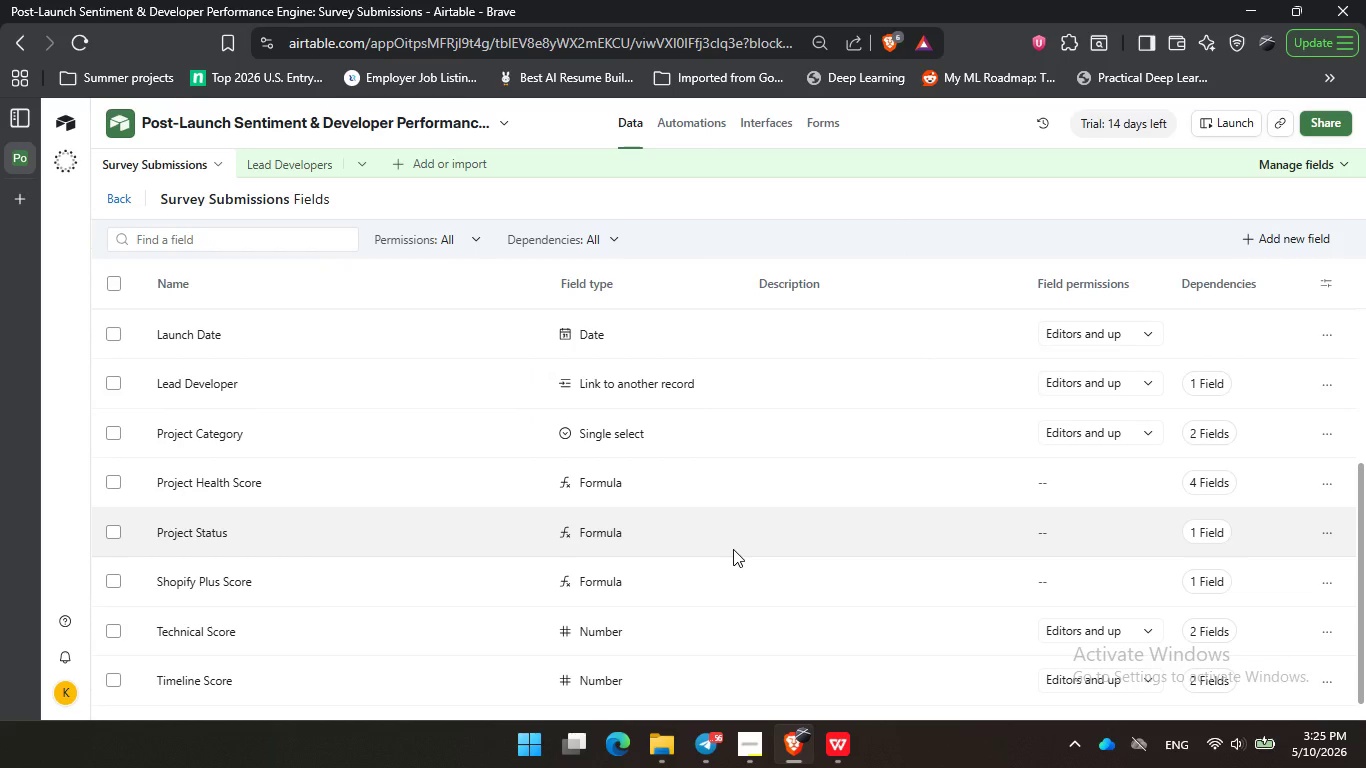 
scroll: coordinate [733, 549], scroll_direction: down, amount: 3.0
 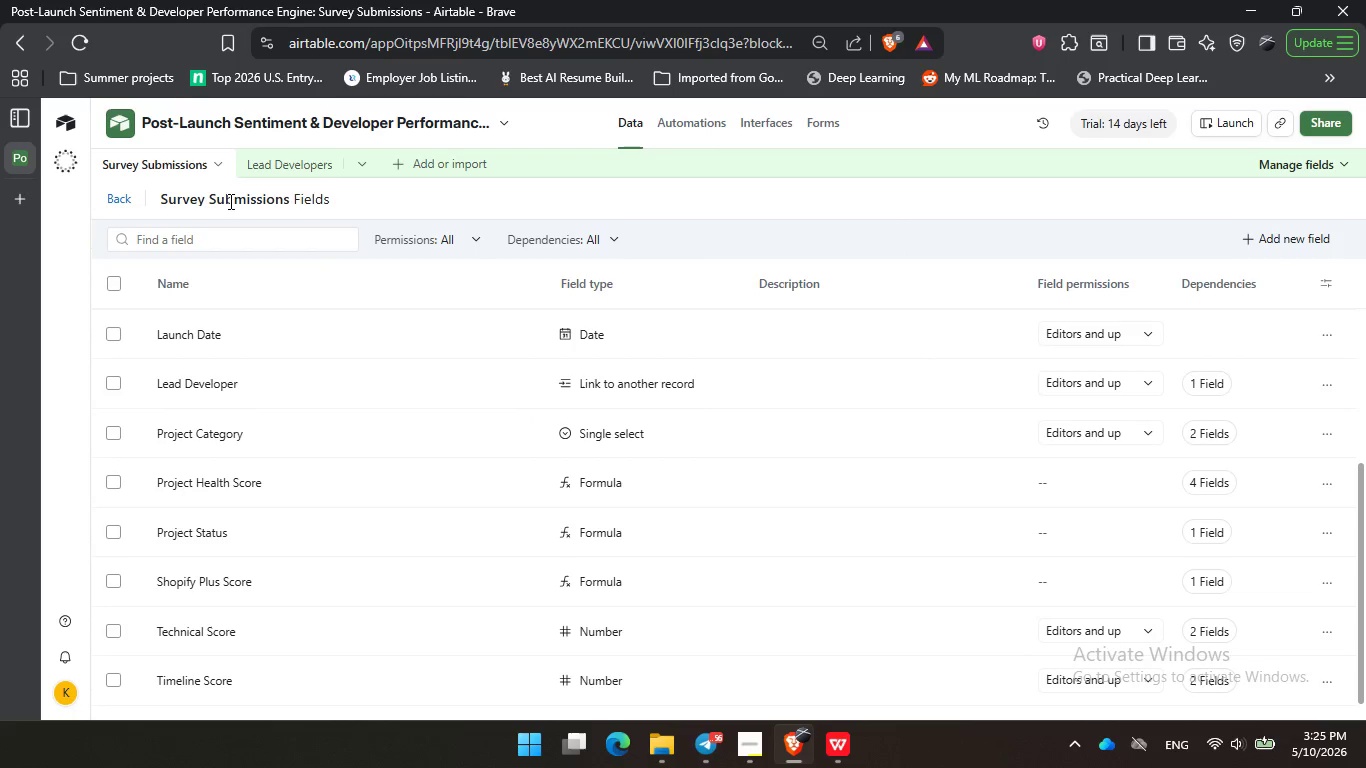 
left_click([298, 163])
 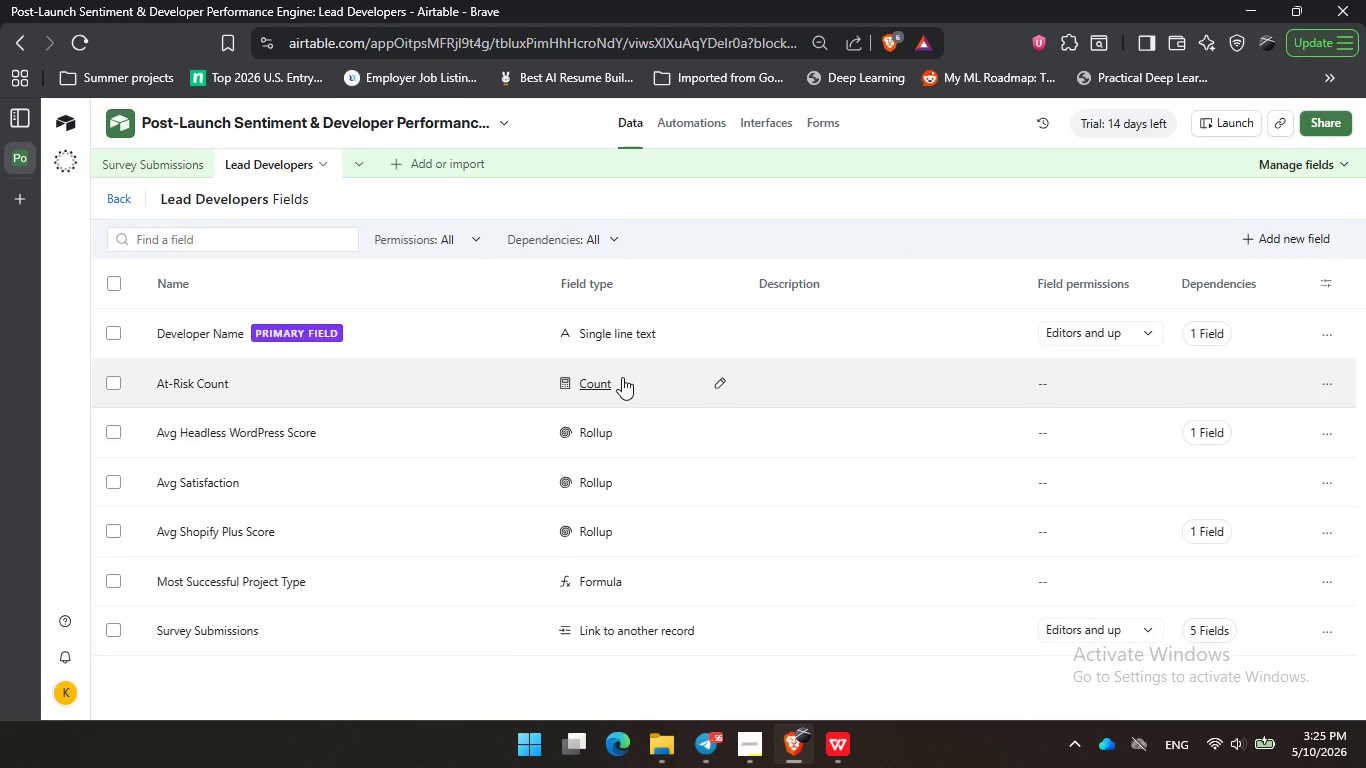 
left_click([624, 377])
 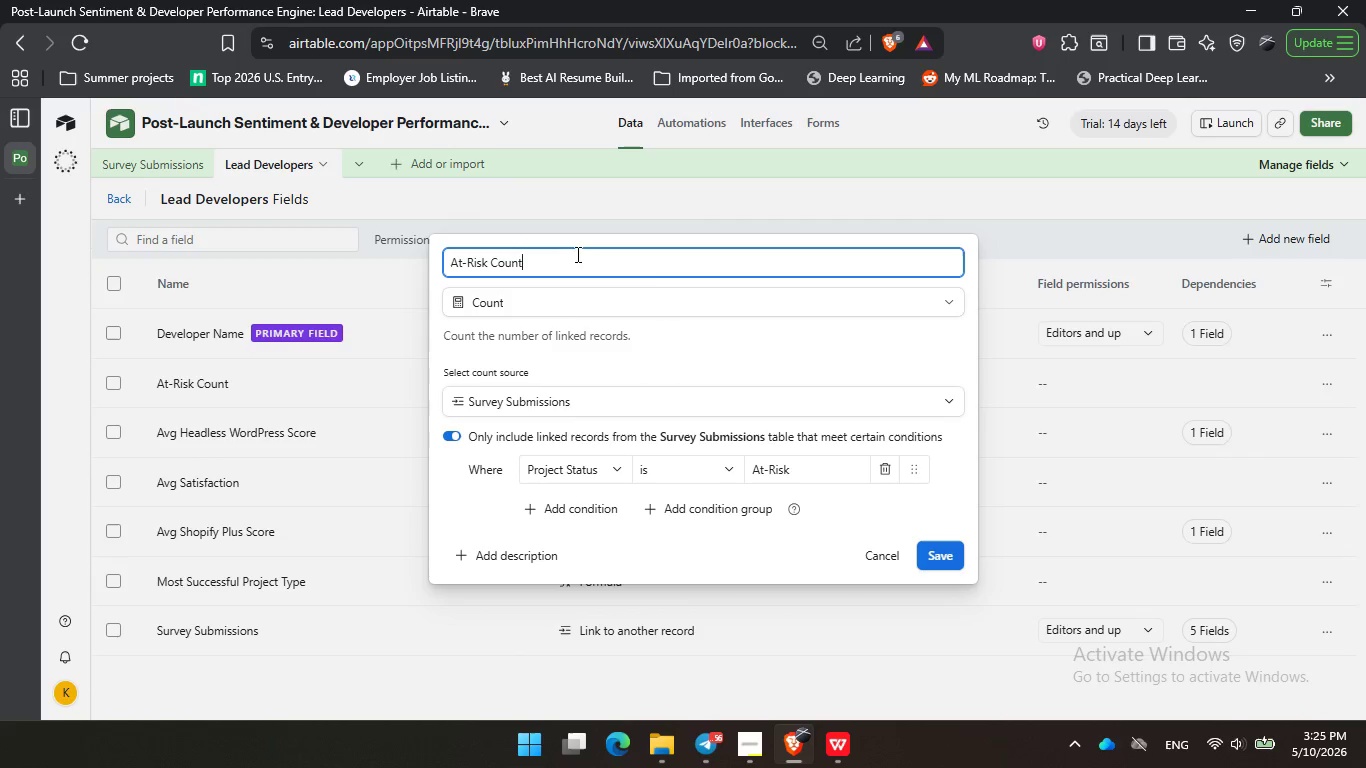 
left_click([576, 254])
 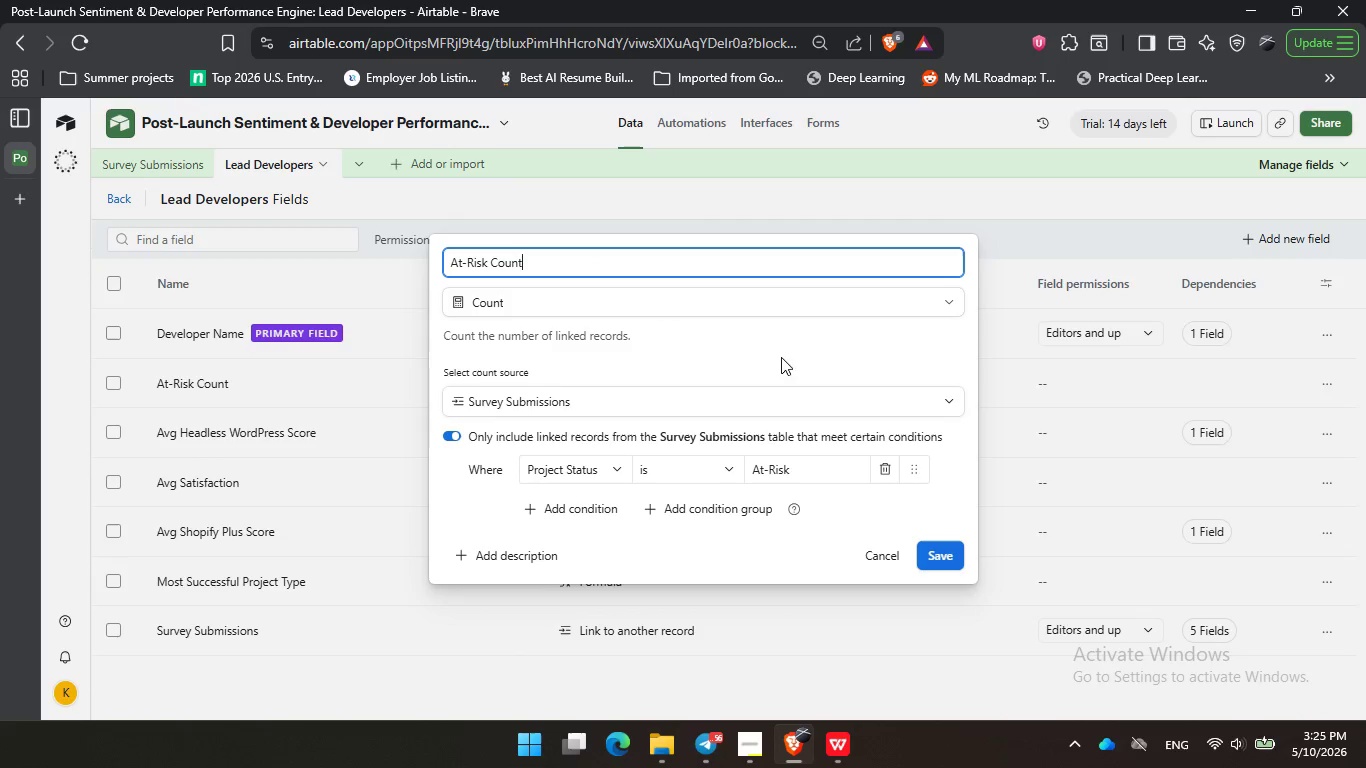 
double_click([766, 358])
 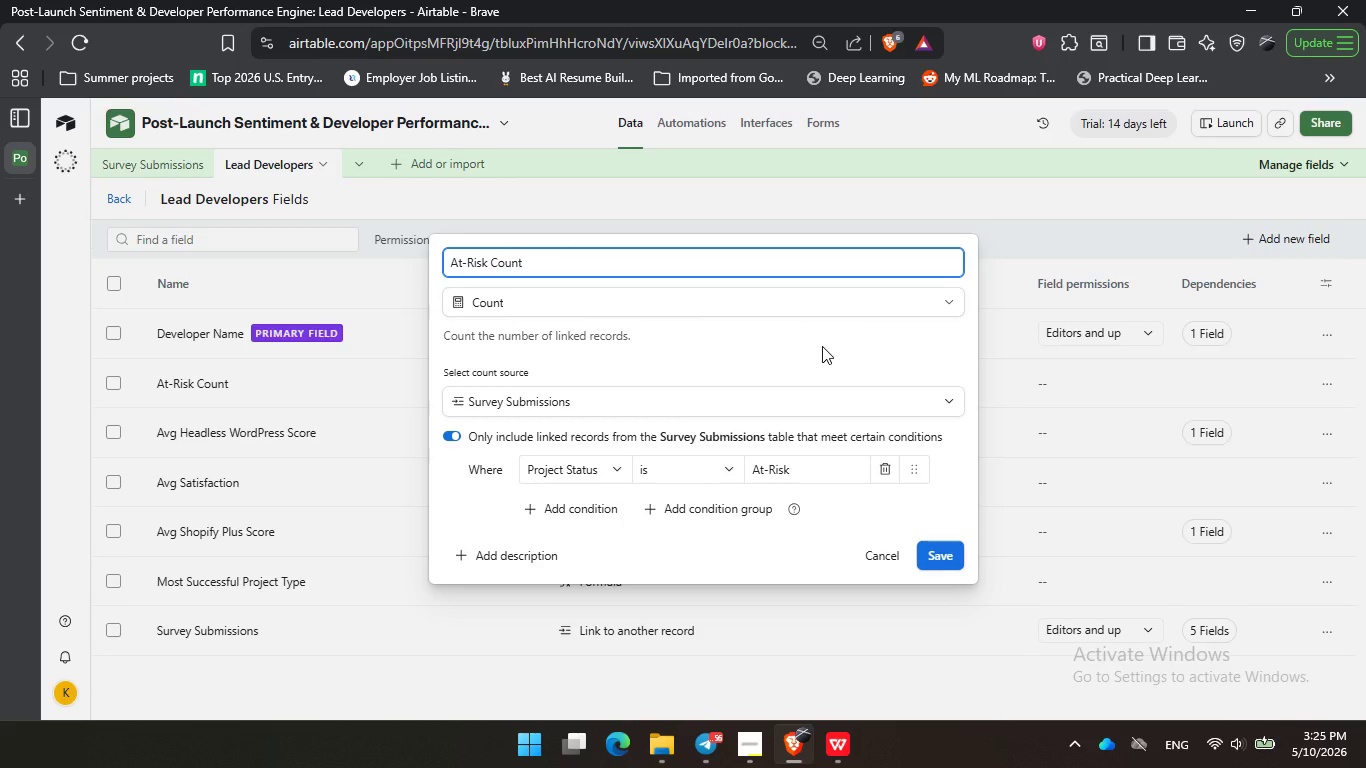 
wait(14.08)
 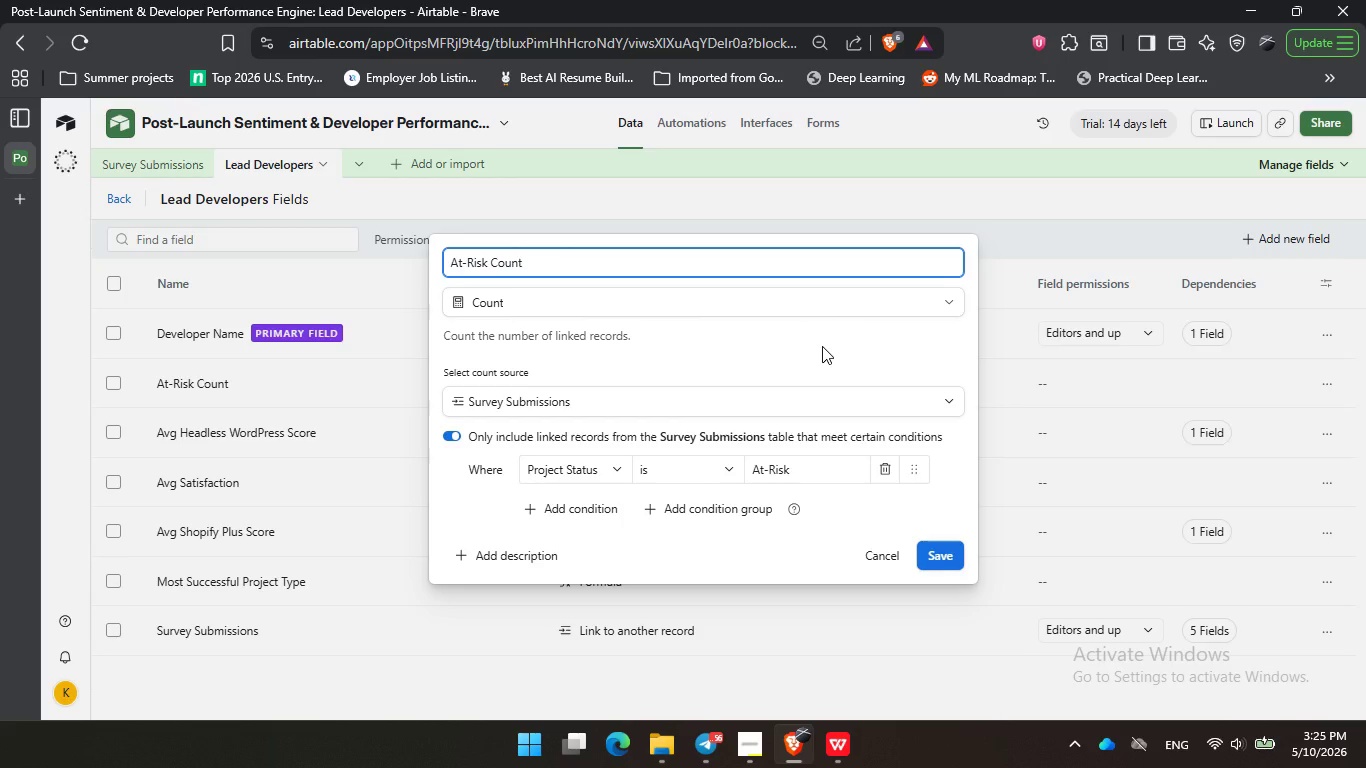 
left_click([773, 344])
 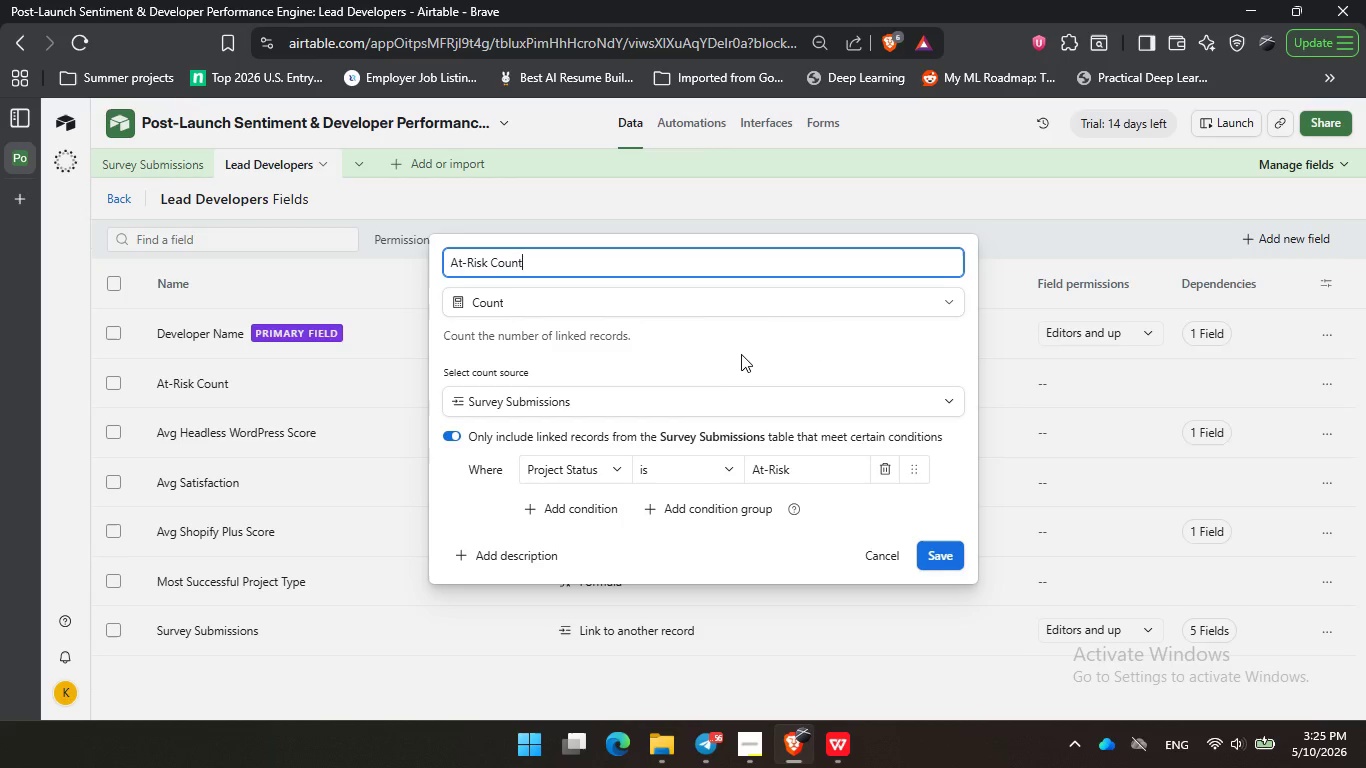 
left_click([741, 354])
 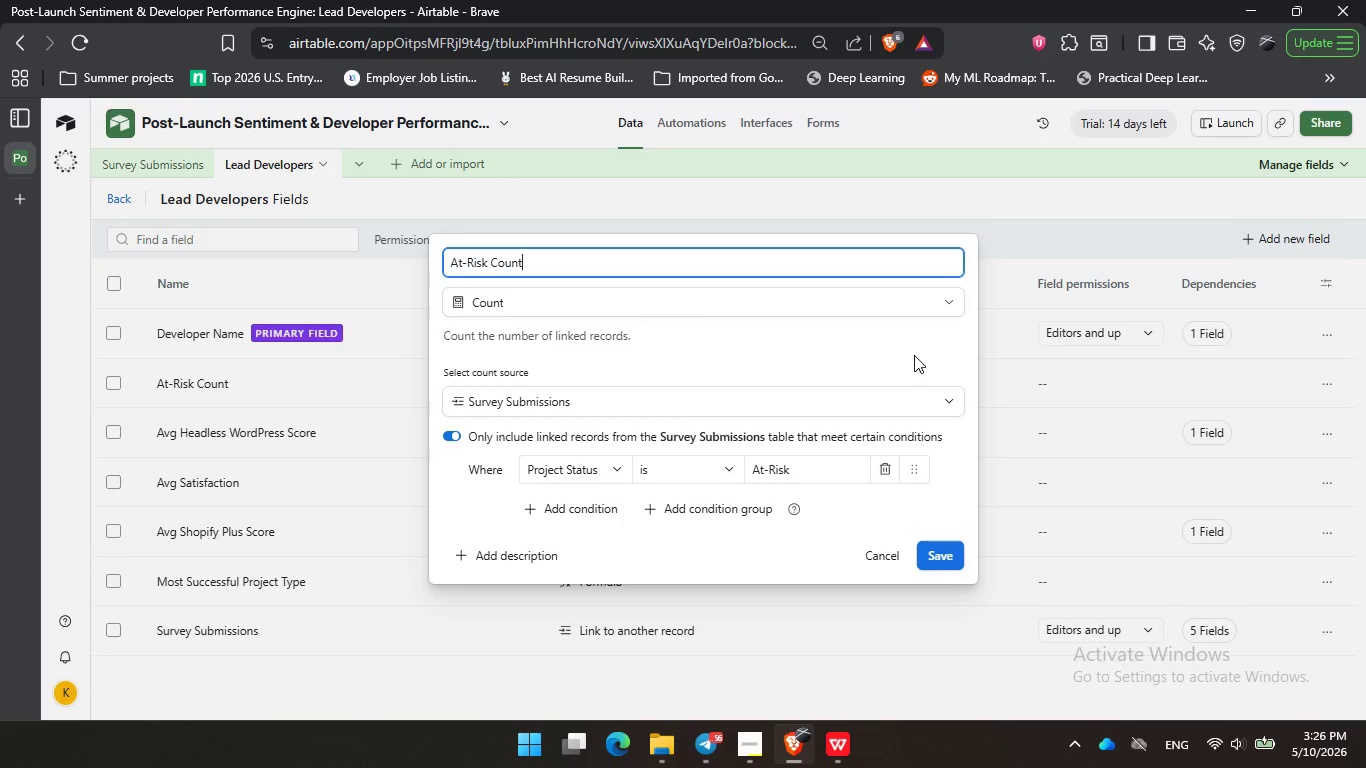 
left_click([914, 355])
 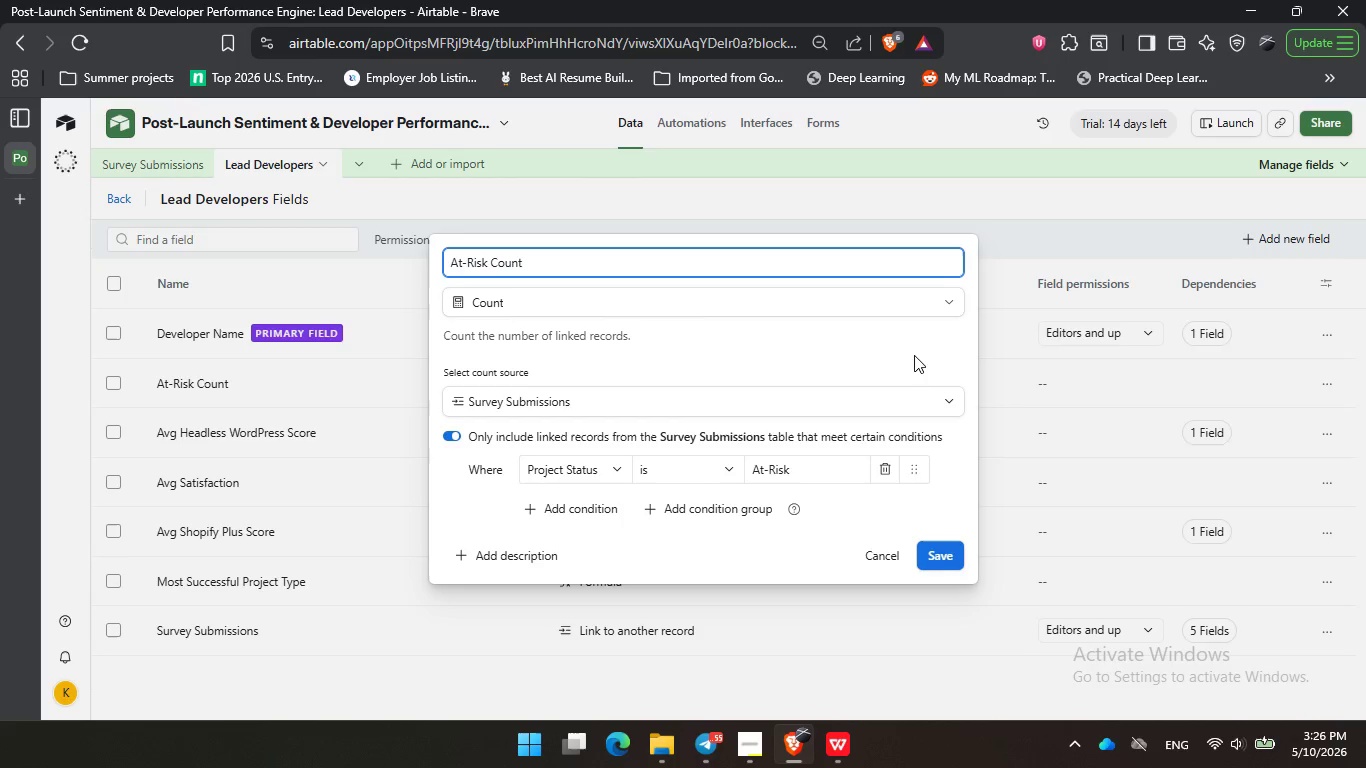 
wait(29.55)
 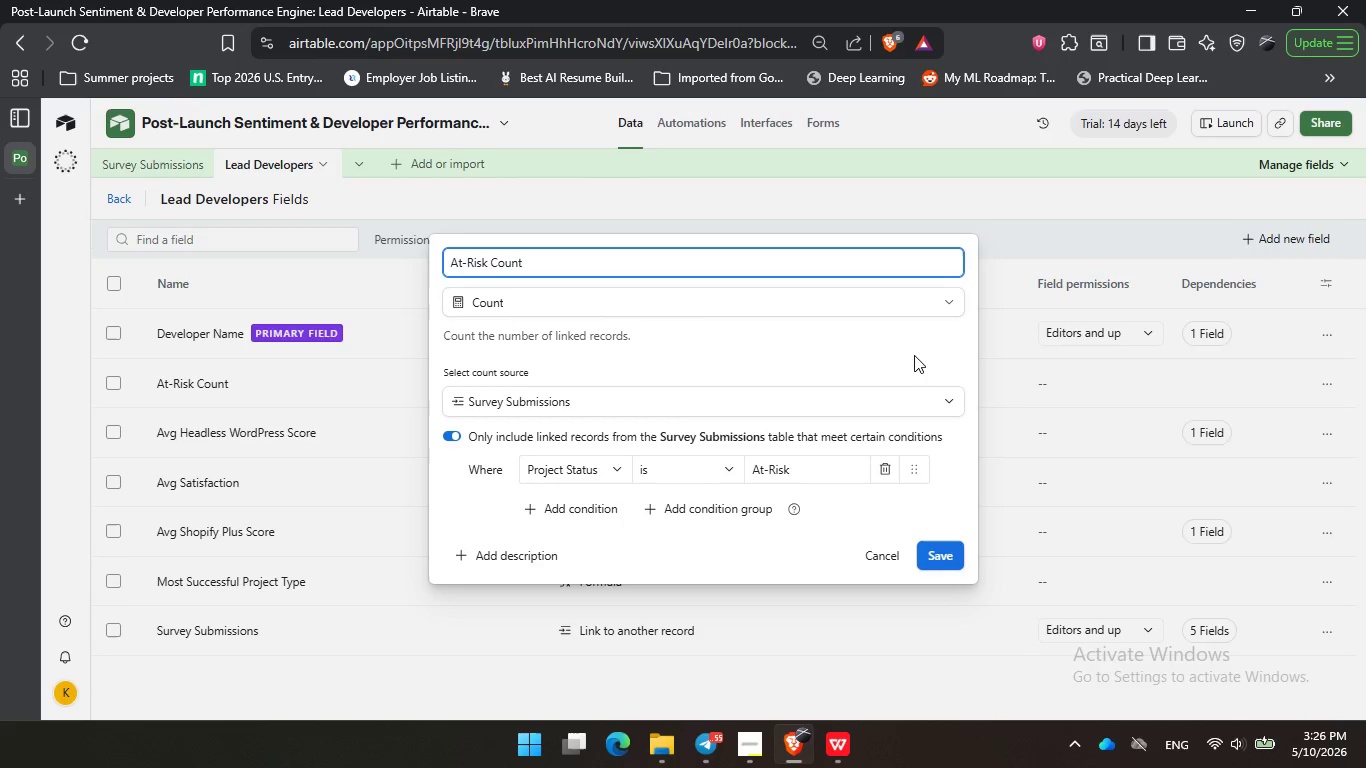 
left_click([728, 346])
 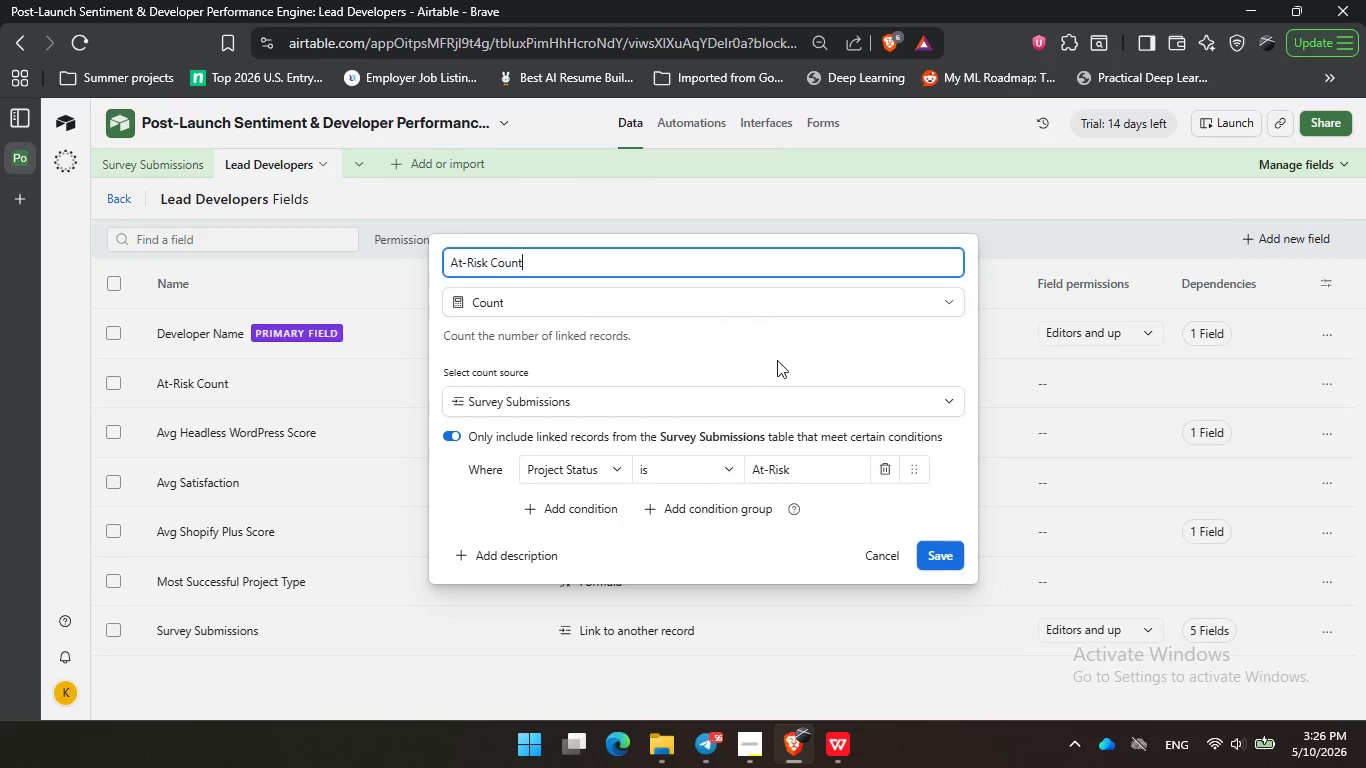 
triple_click([755, 358])
 